 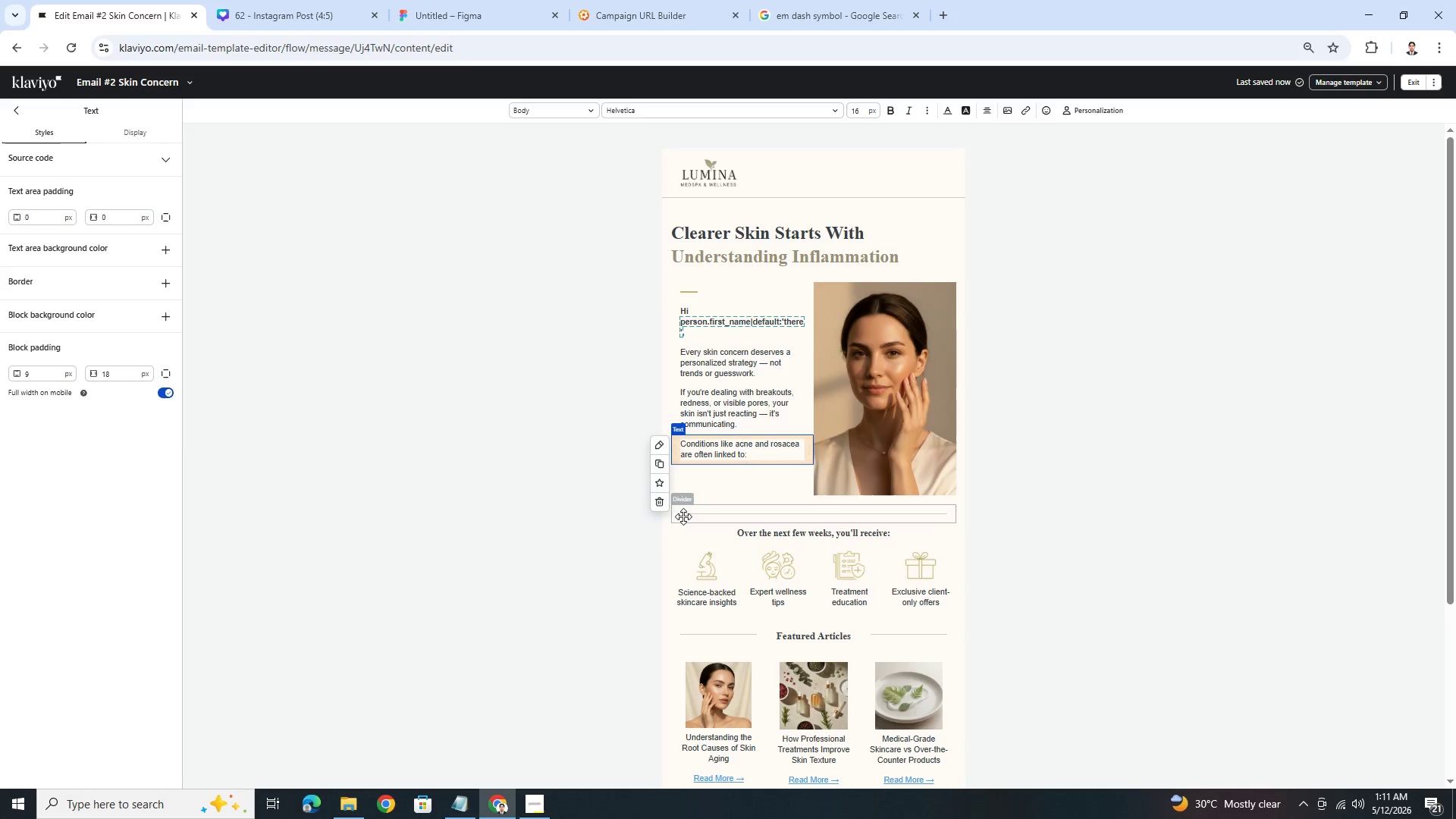 
left_click([1083, 494])
 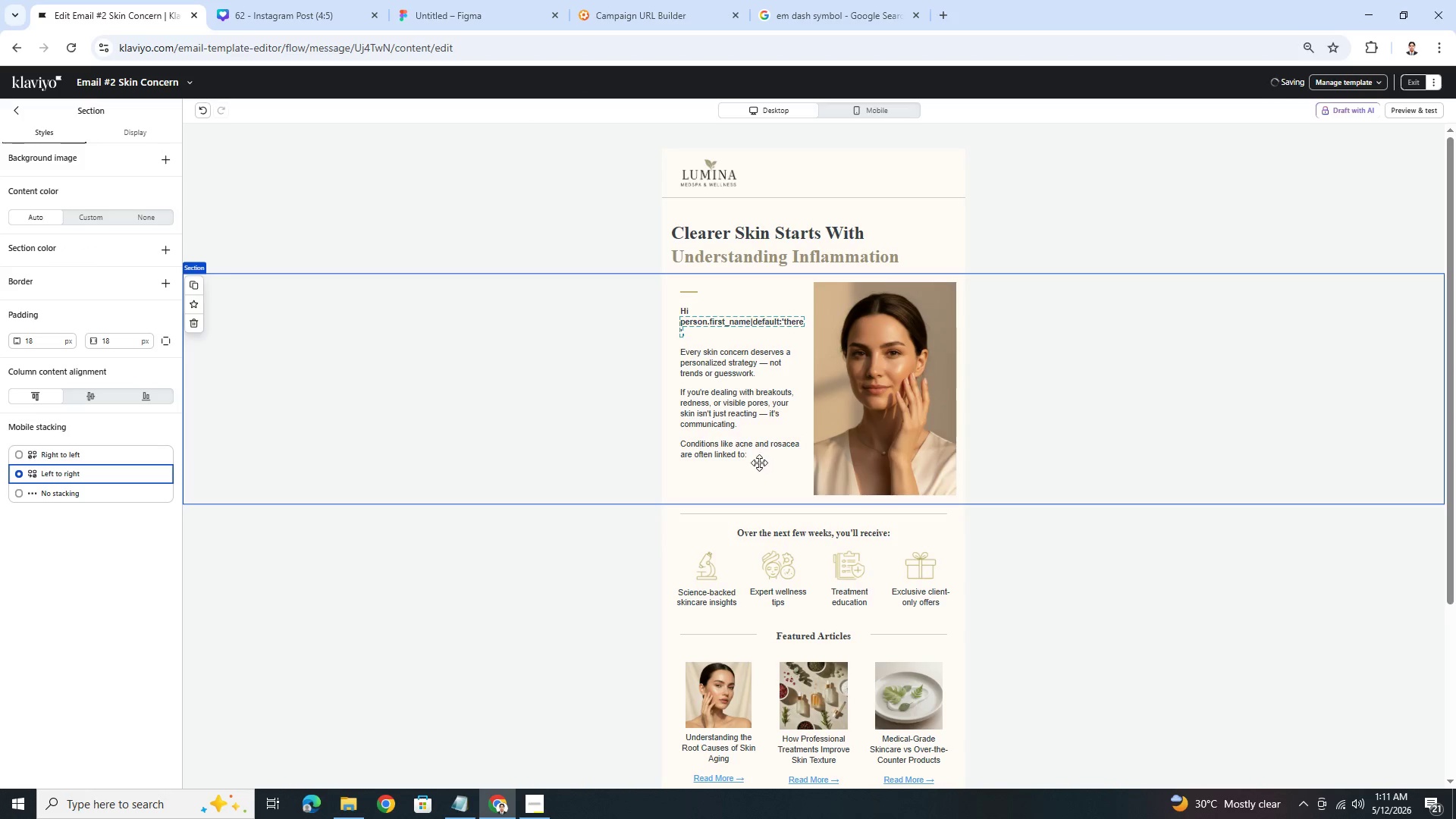 
left_click([752, 453])
 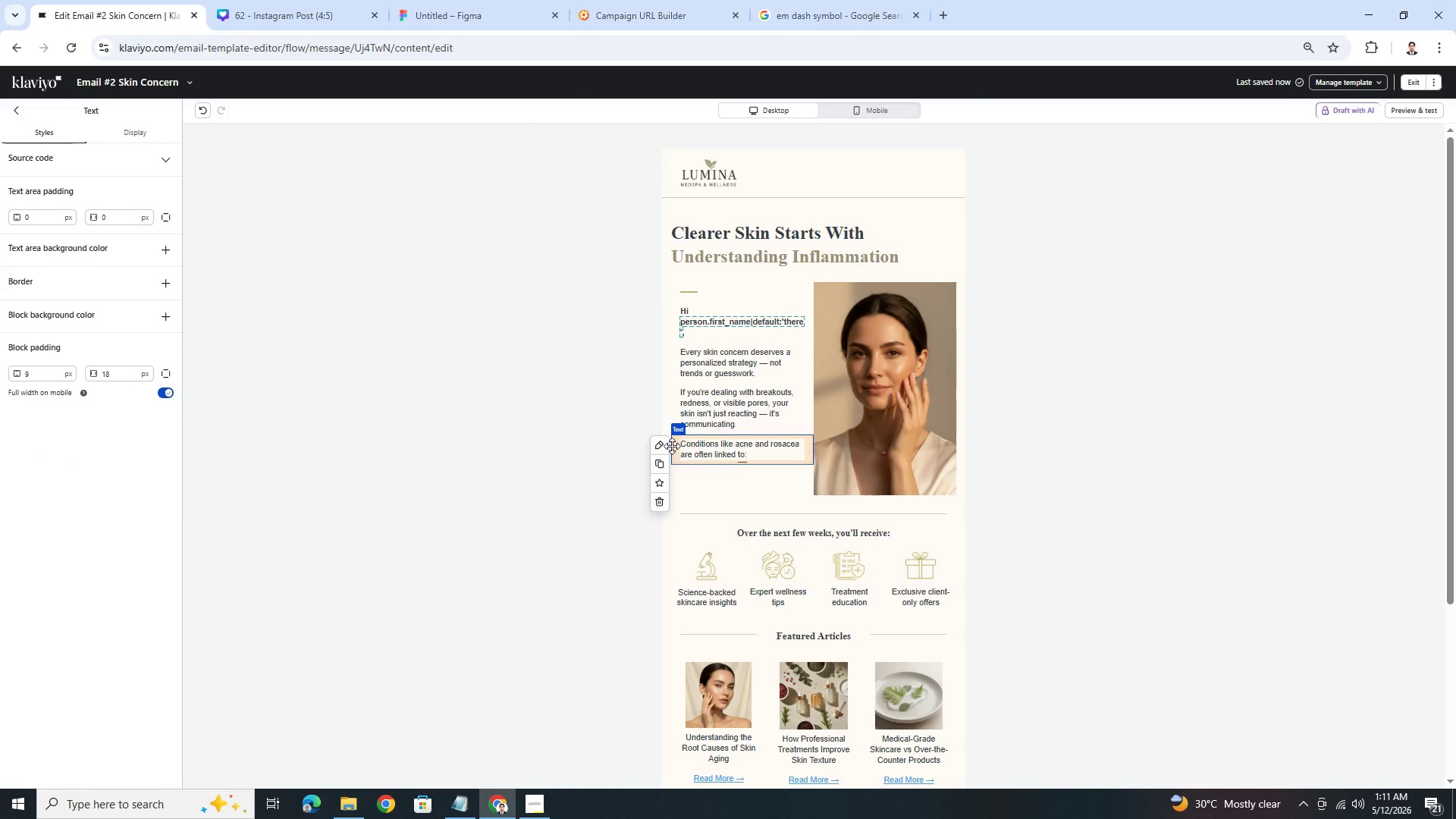 
left_click([664, 460])
 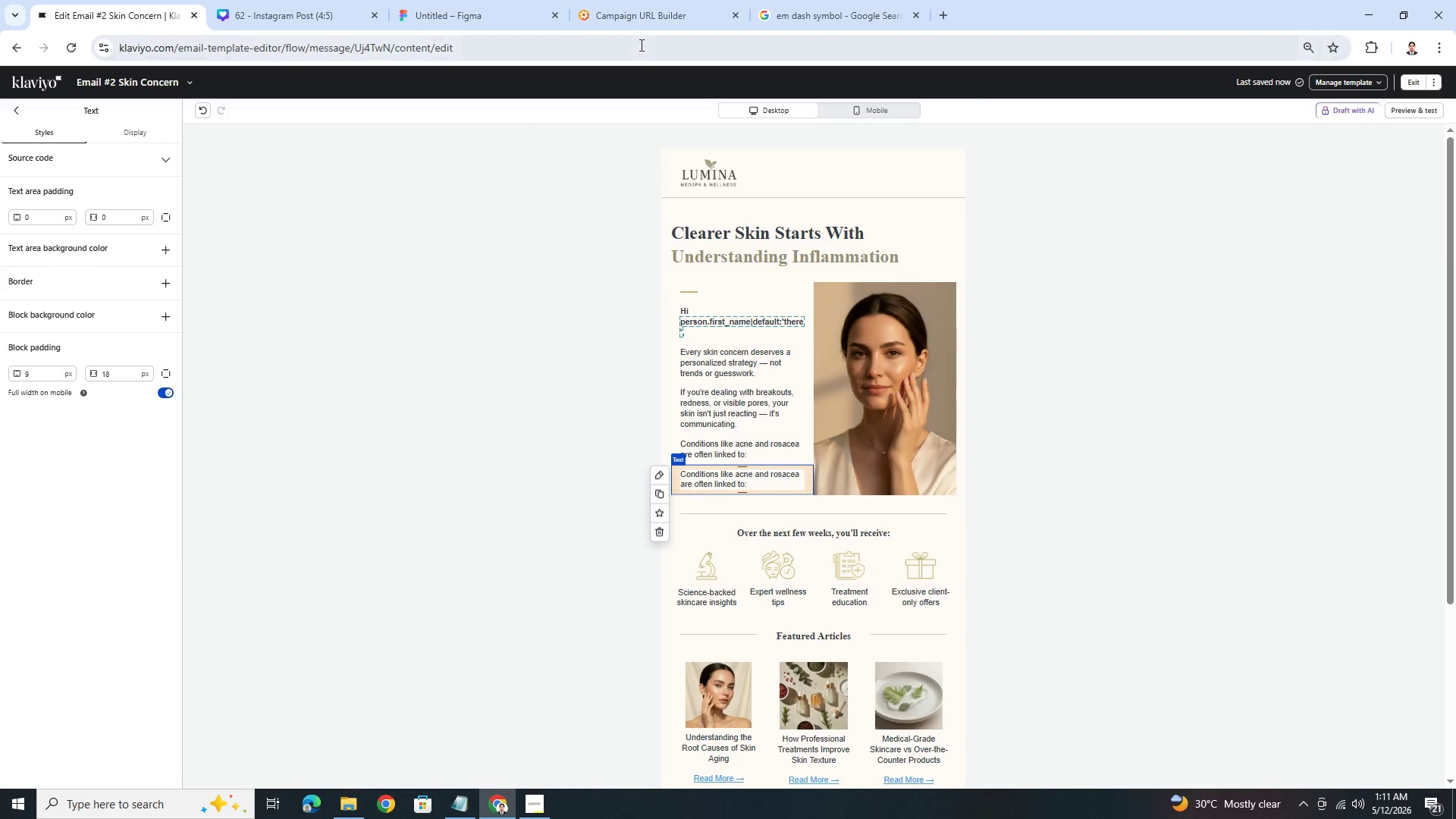 
left_click([838, 10])
 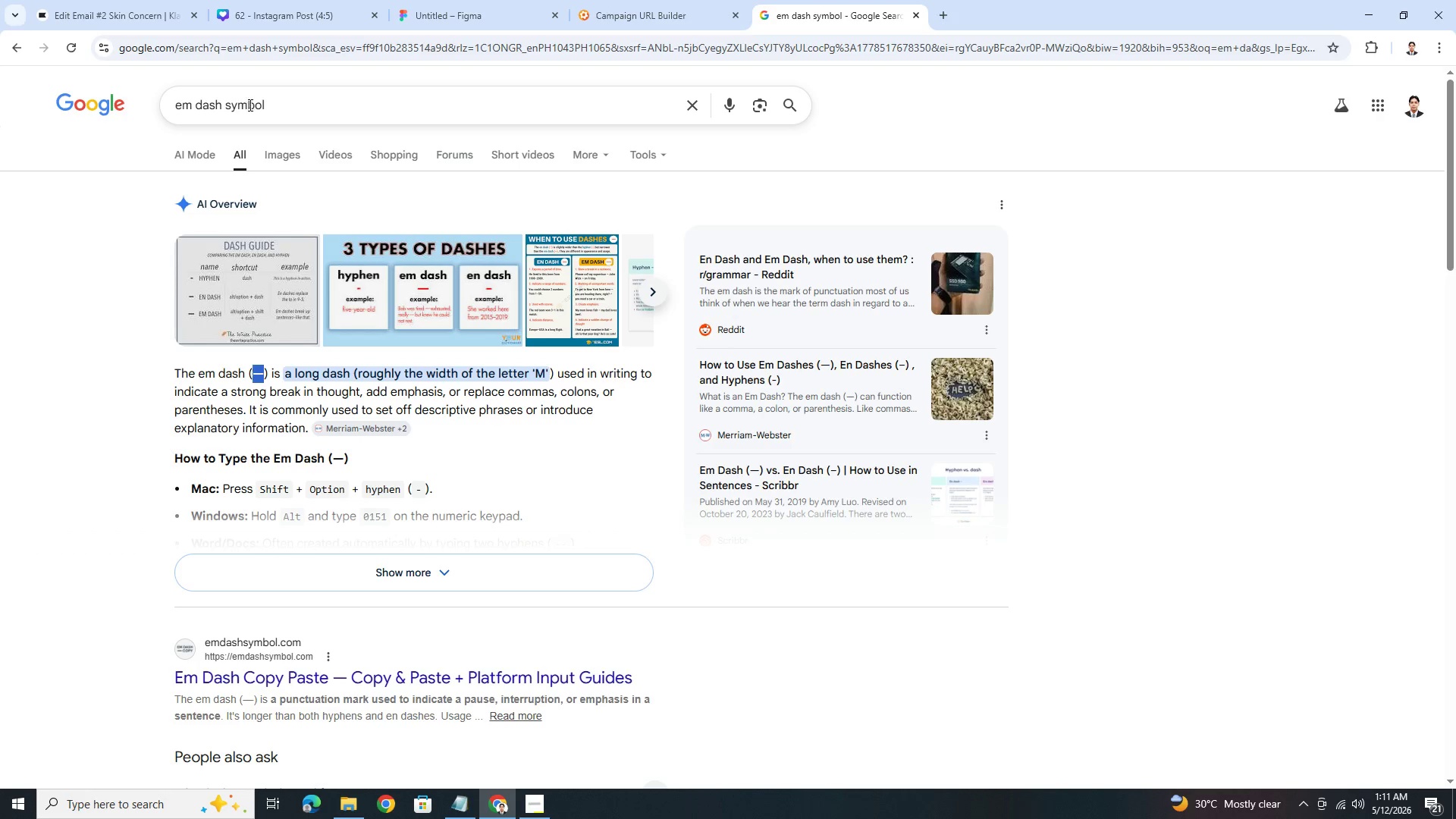 
left_click_drag(start_coordinate=[222, 107], to_coordinate=[143, 108])
 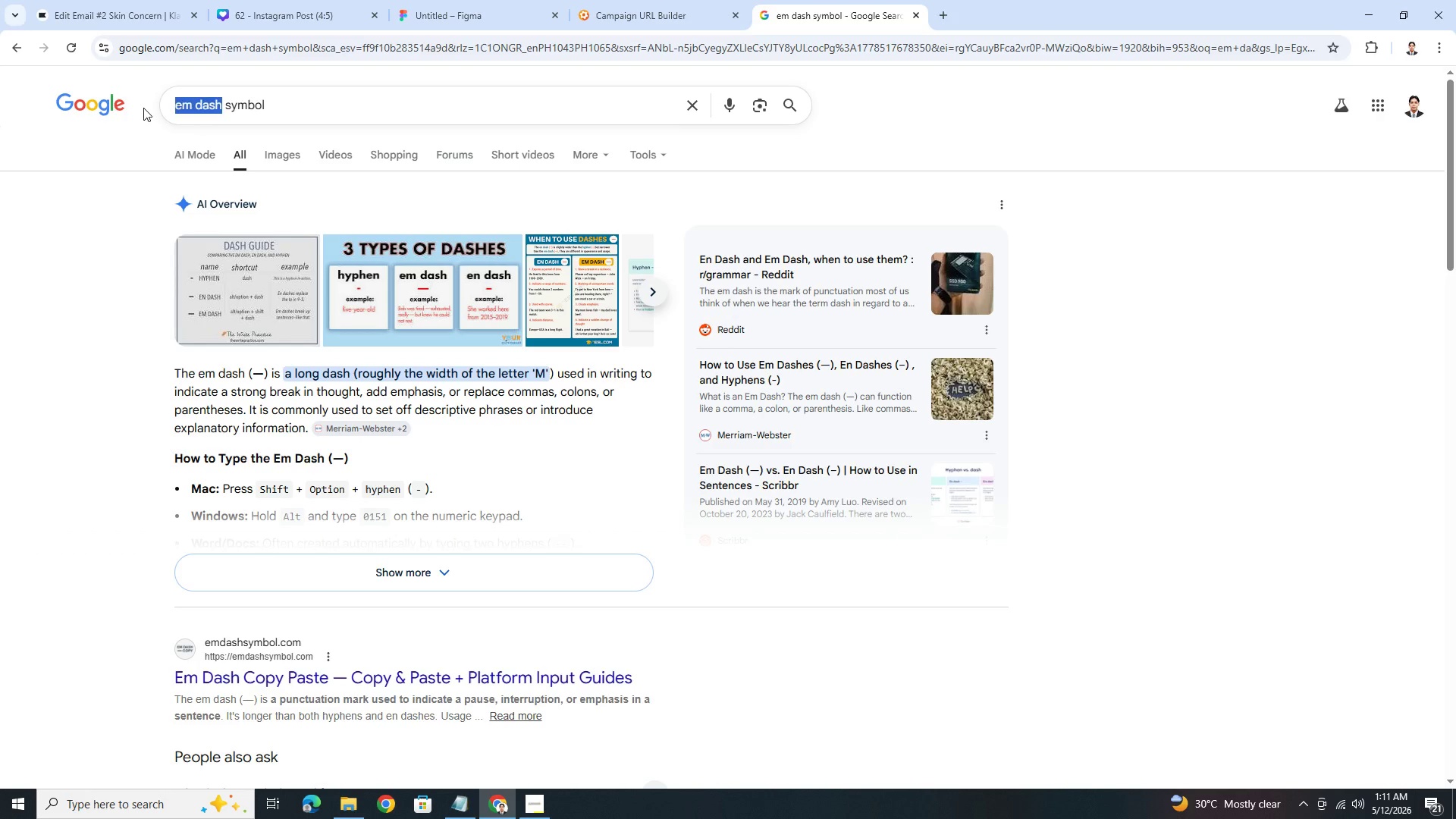 
type(bullet)
 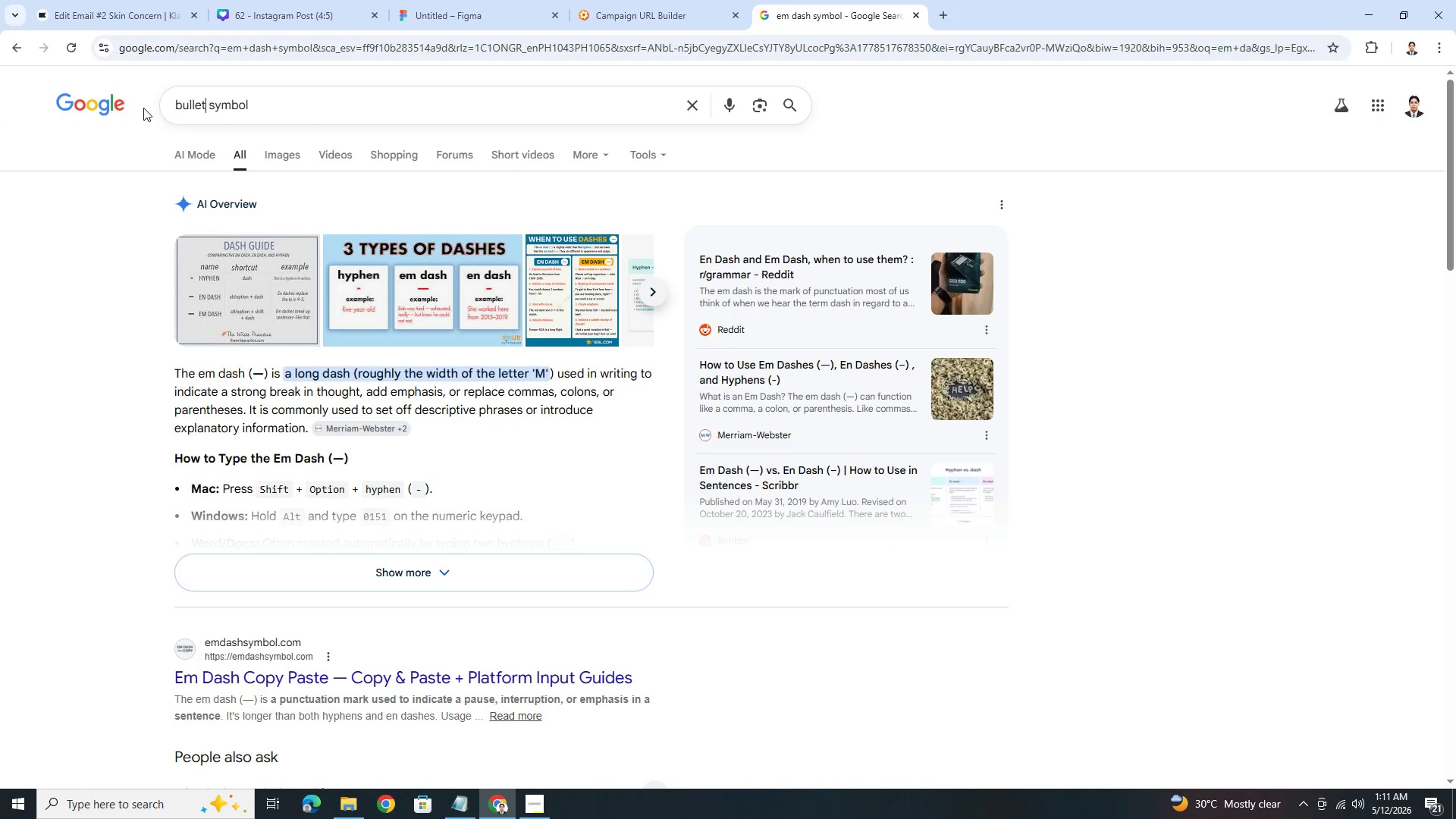 
key(Enter)
 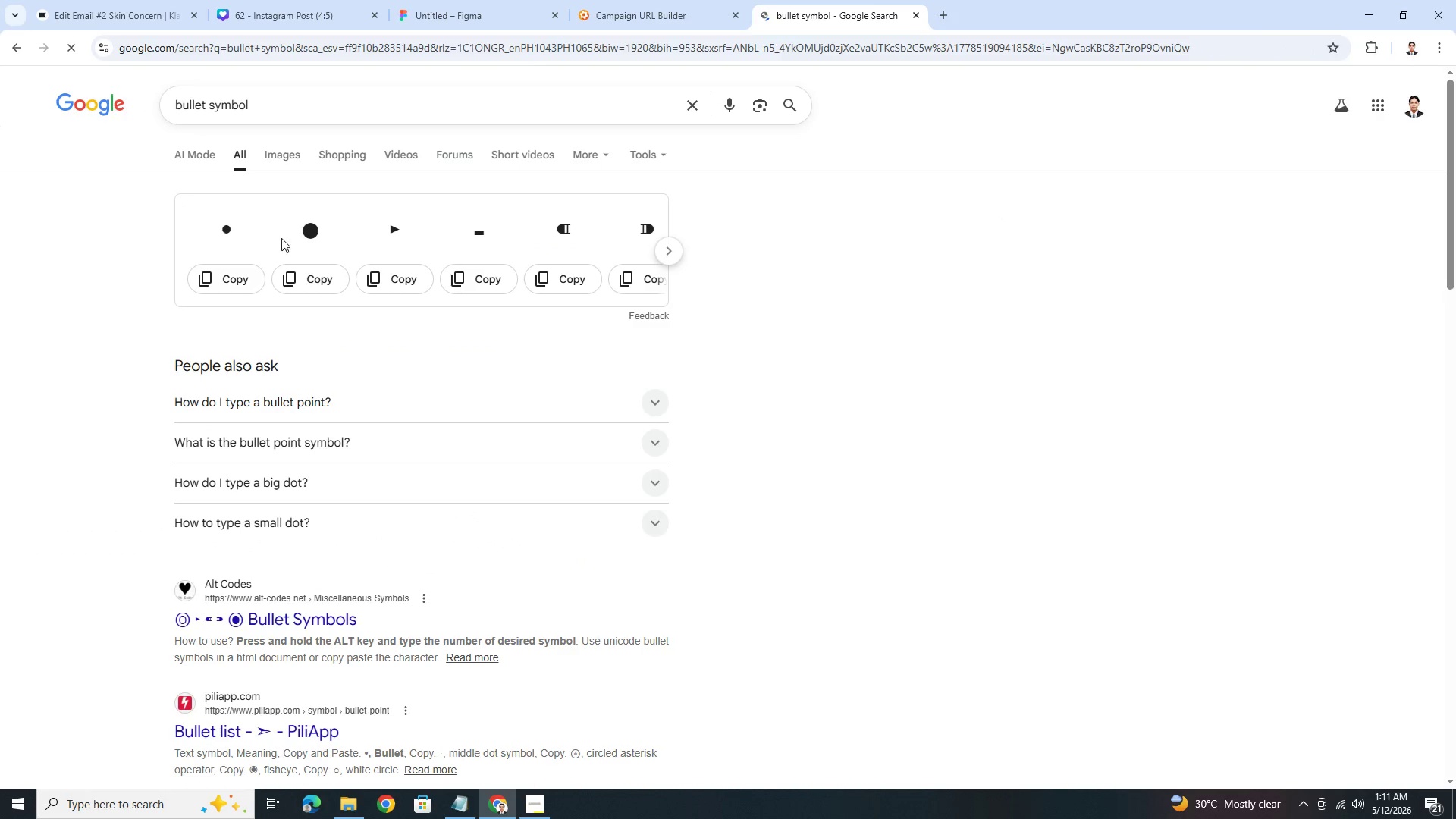 
left_click([253, 268])
 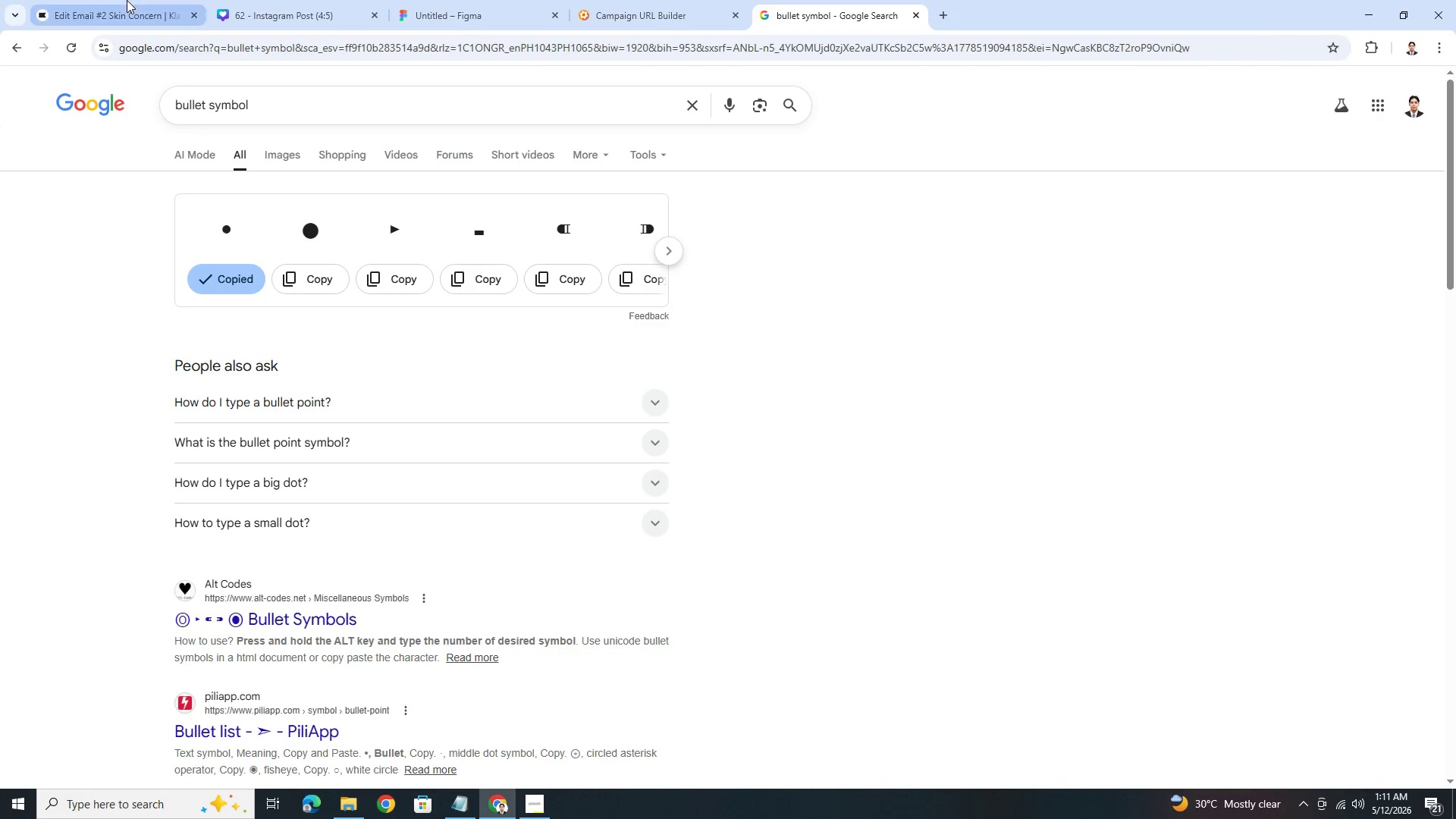 
left_click([127, 0])
 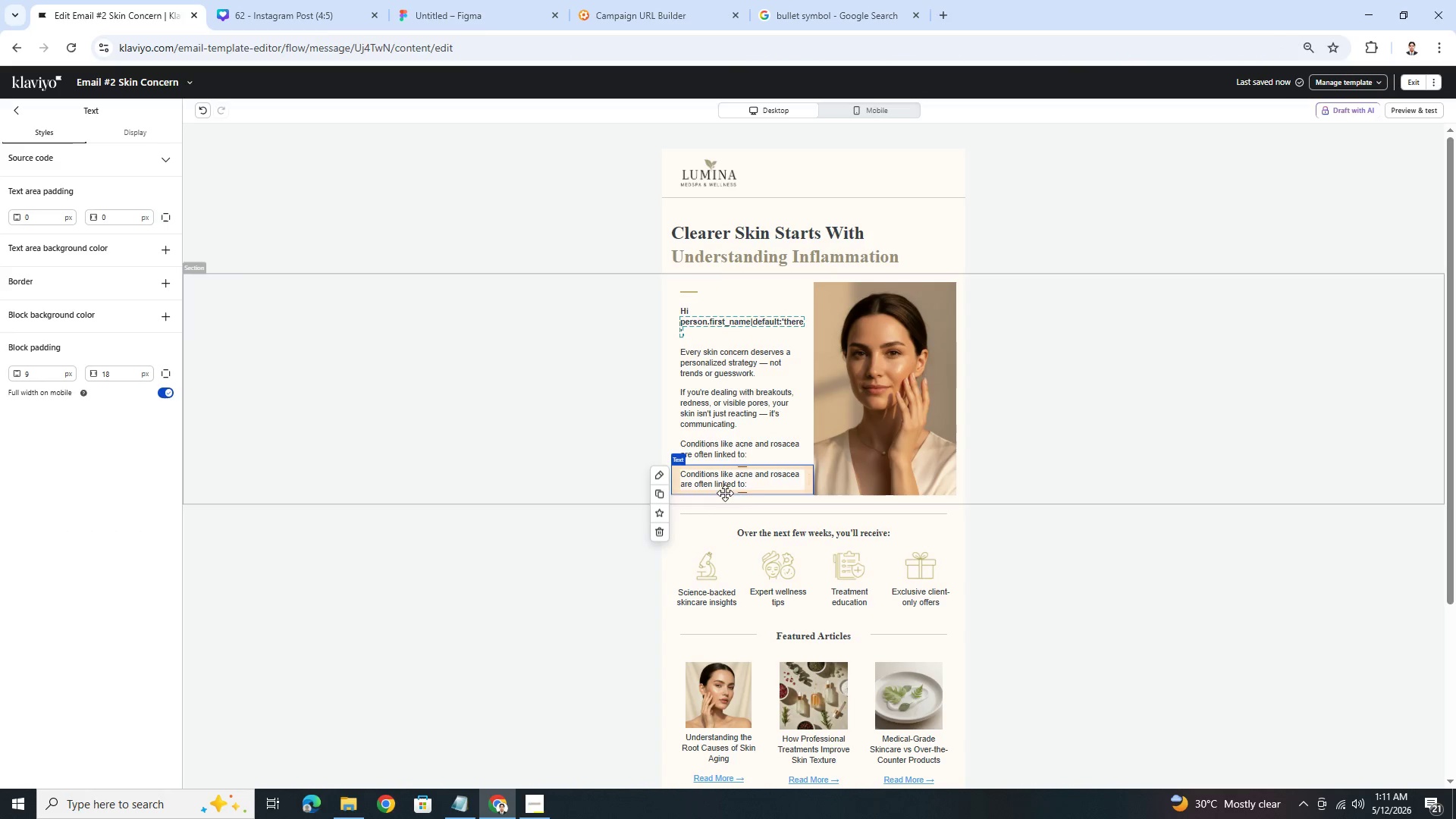 
double_click([723, 481])
 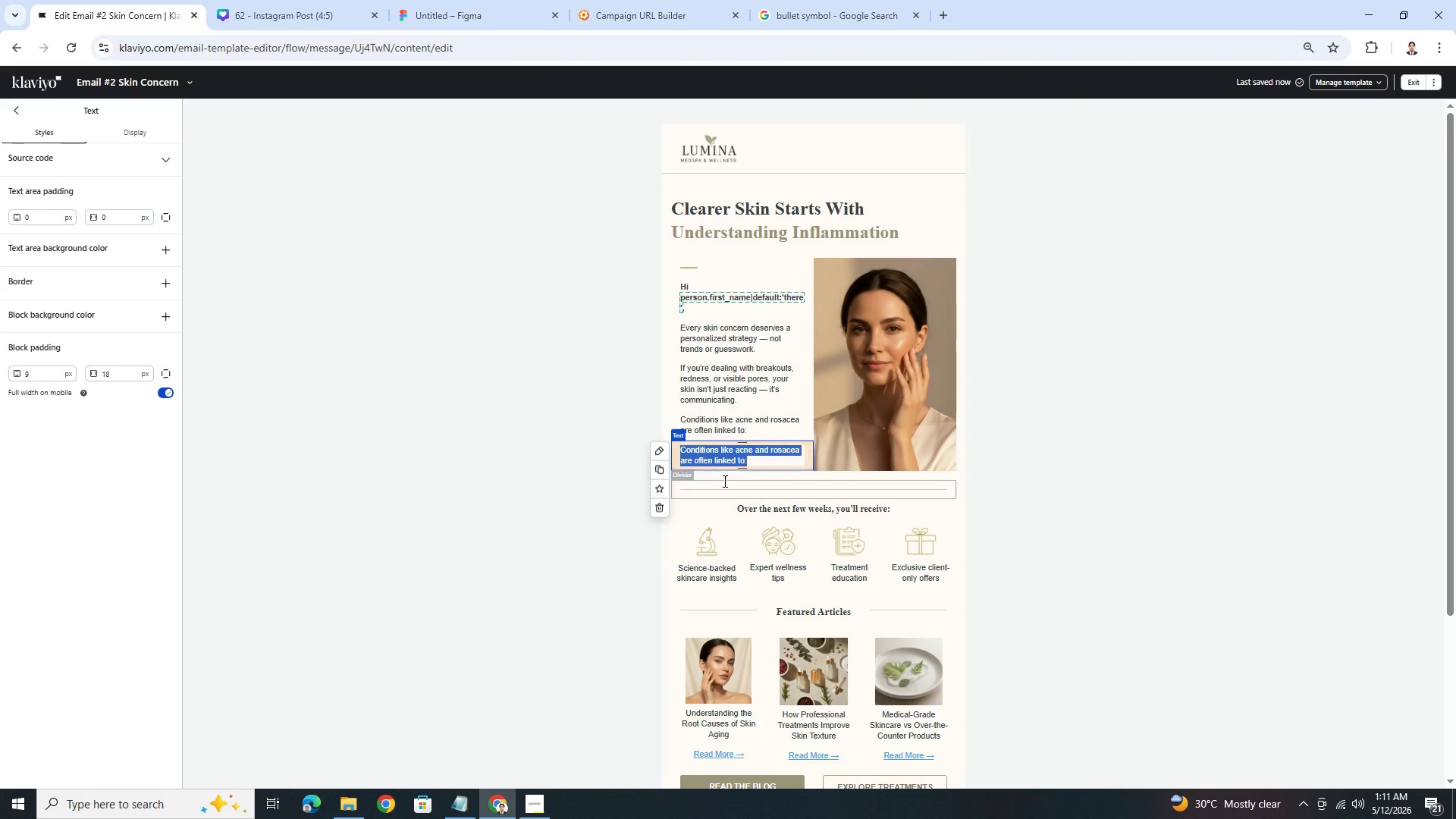 
key(Control+V)
 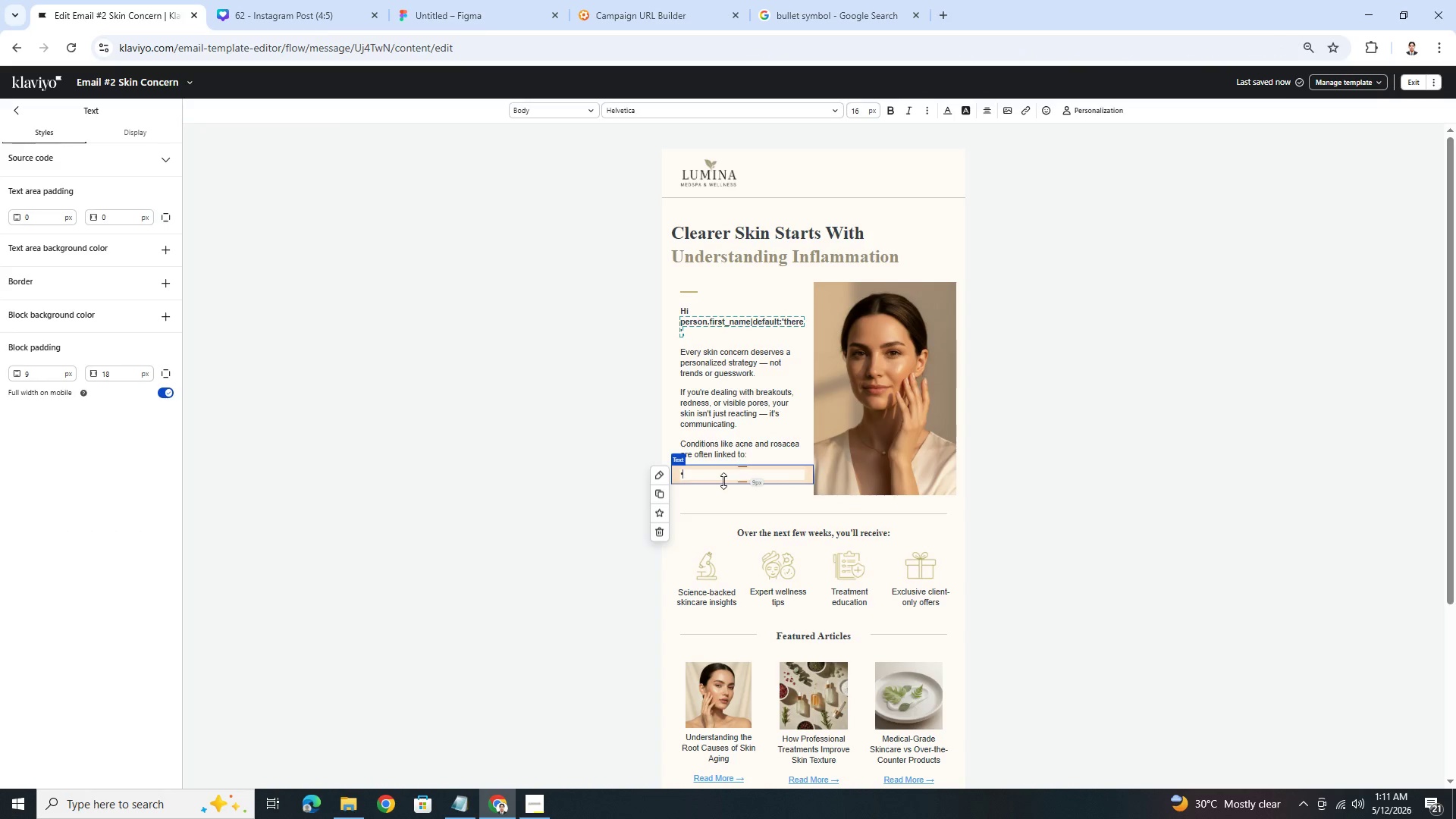 
key(Space)
 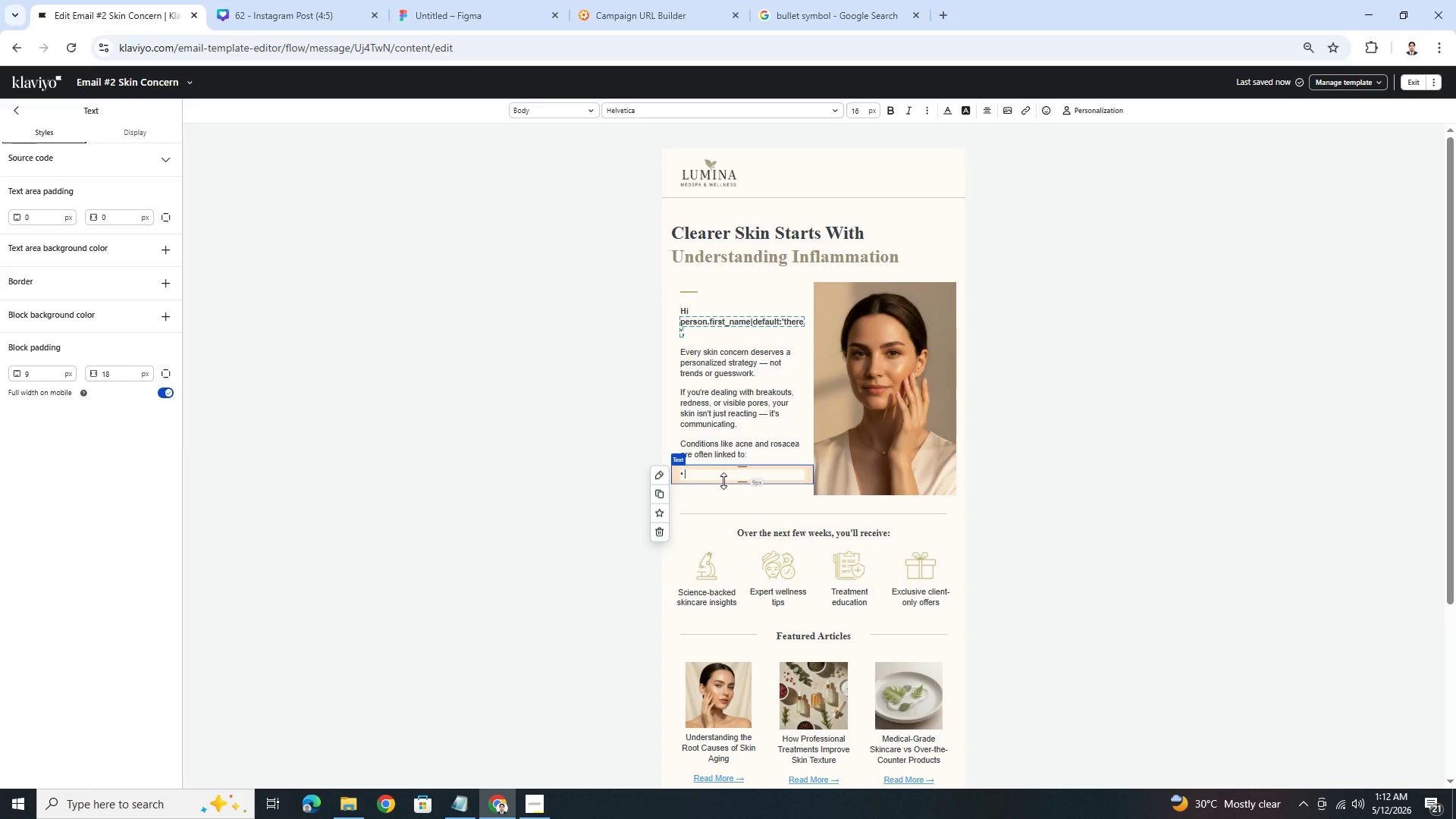 
wait(20.19)
 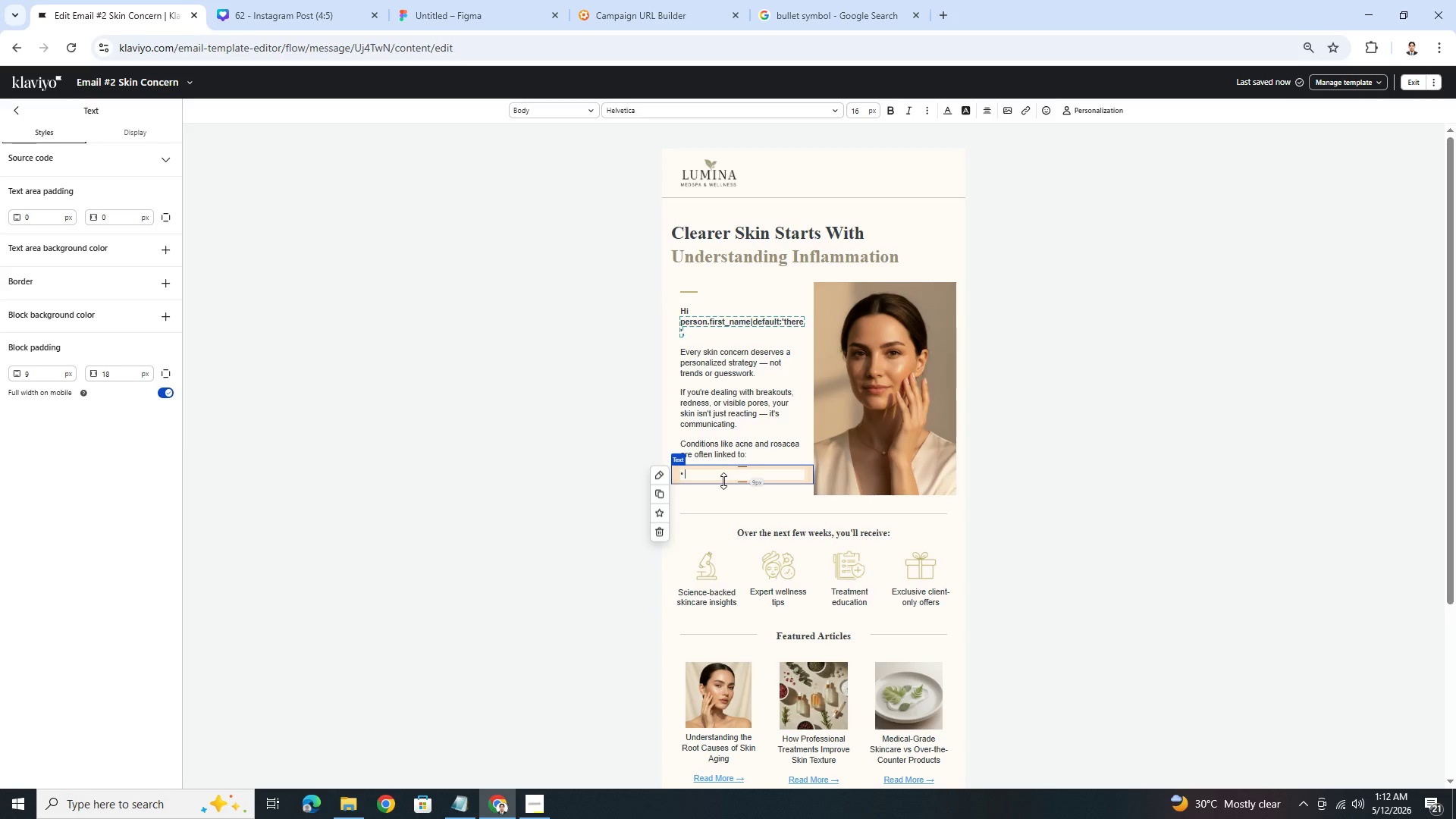 
type(Inflammation)
 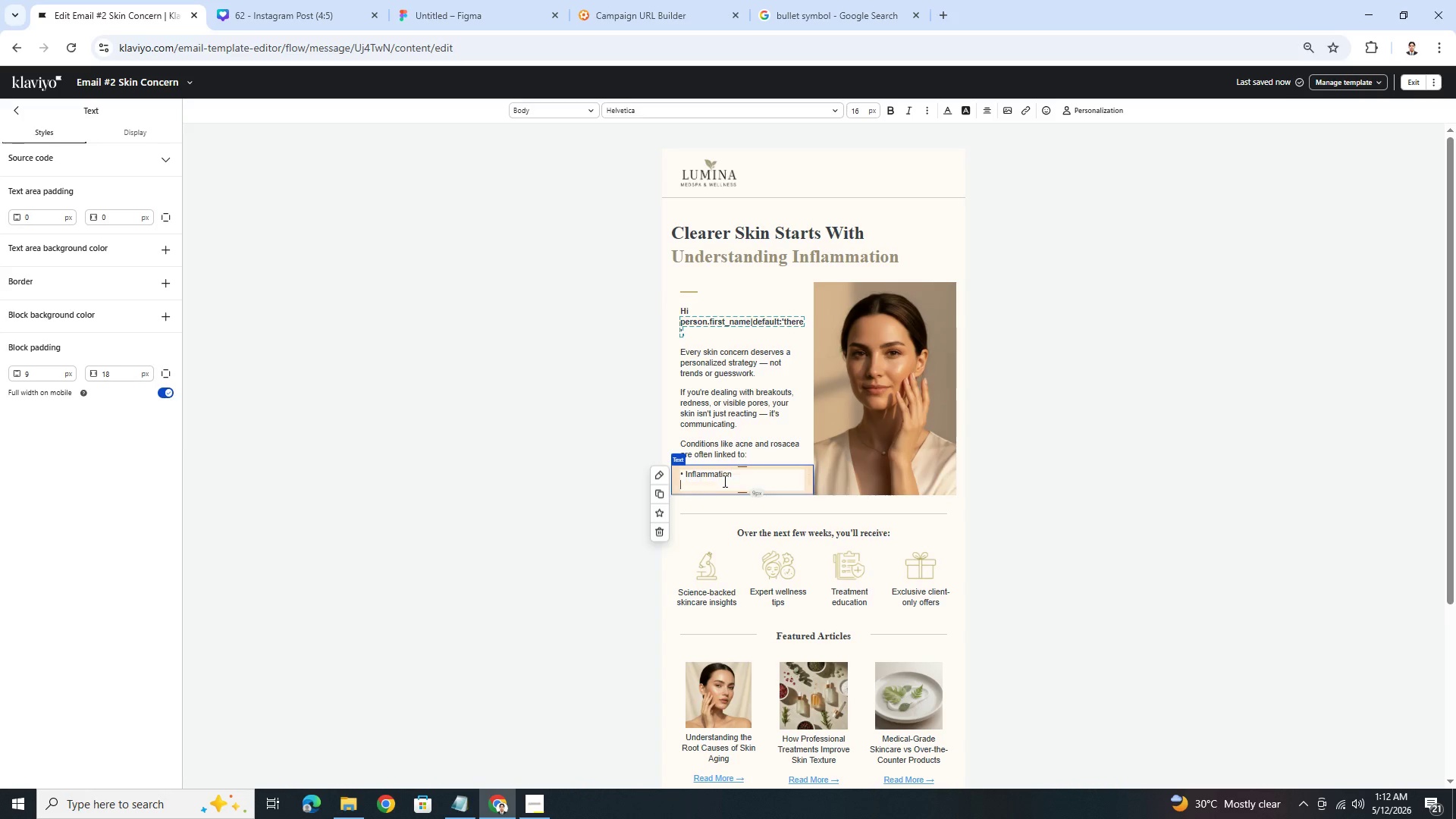 
key(Enter)
 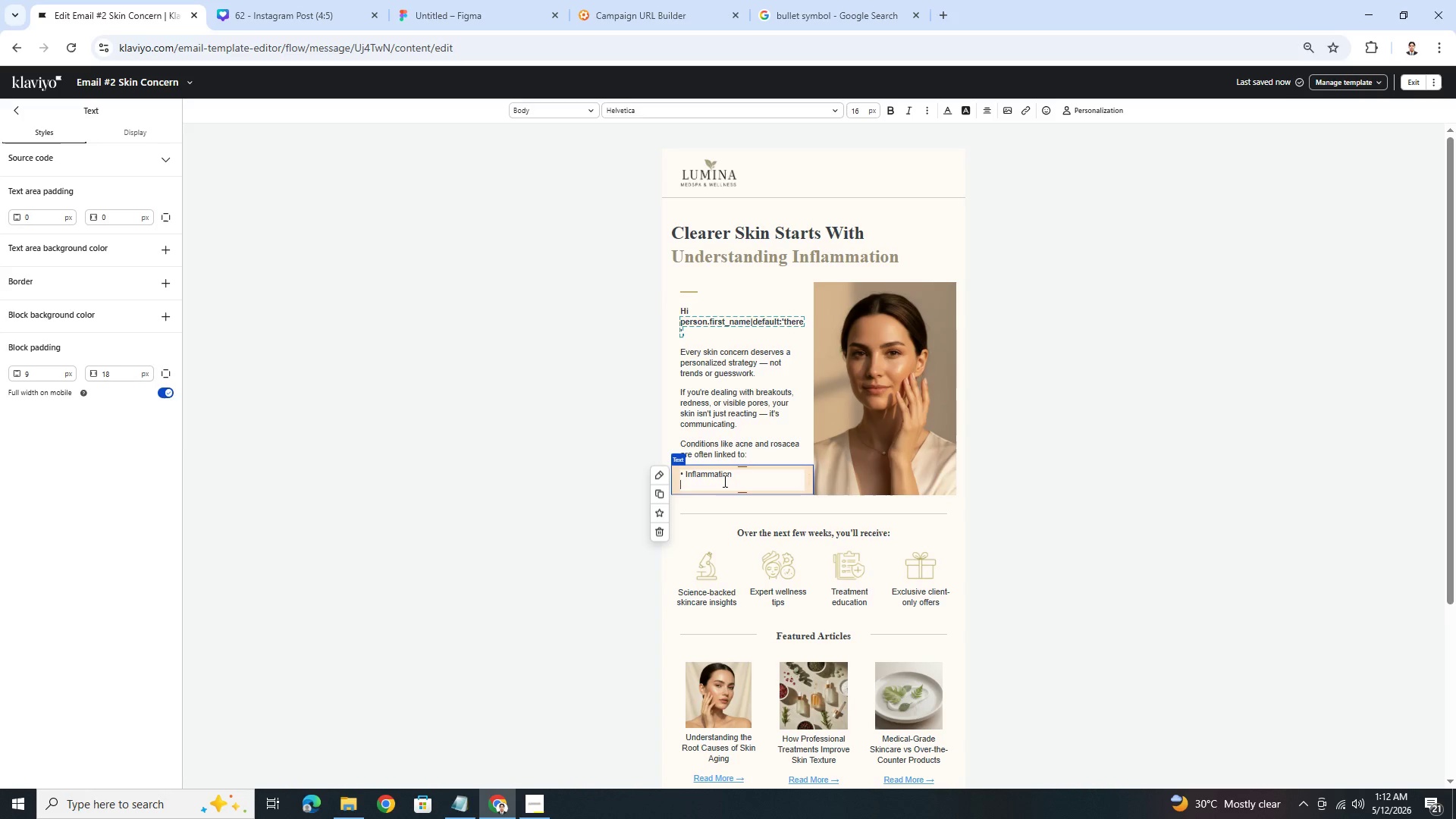 
key(Control+V)
 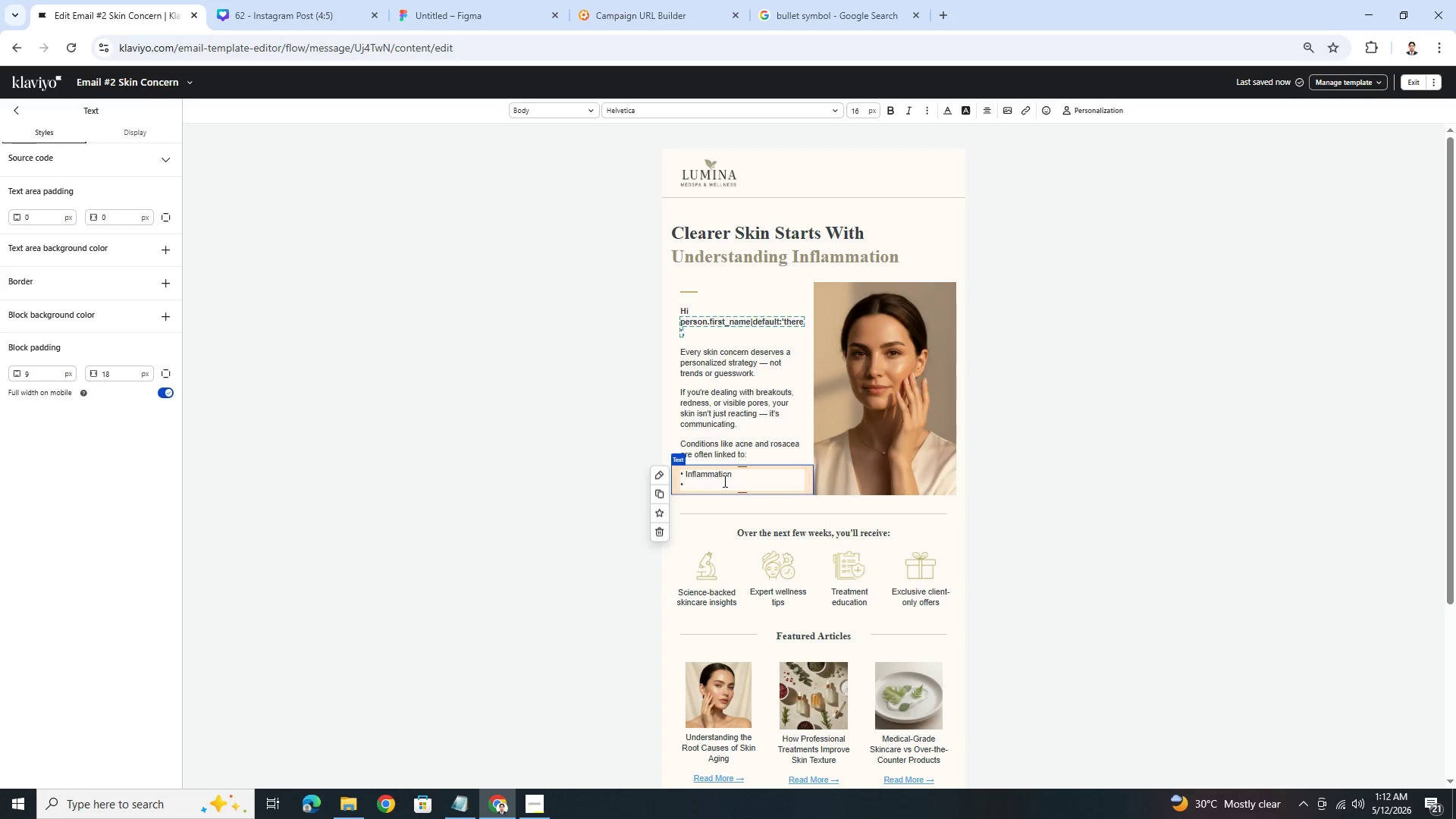 
type( Oil balance)
 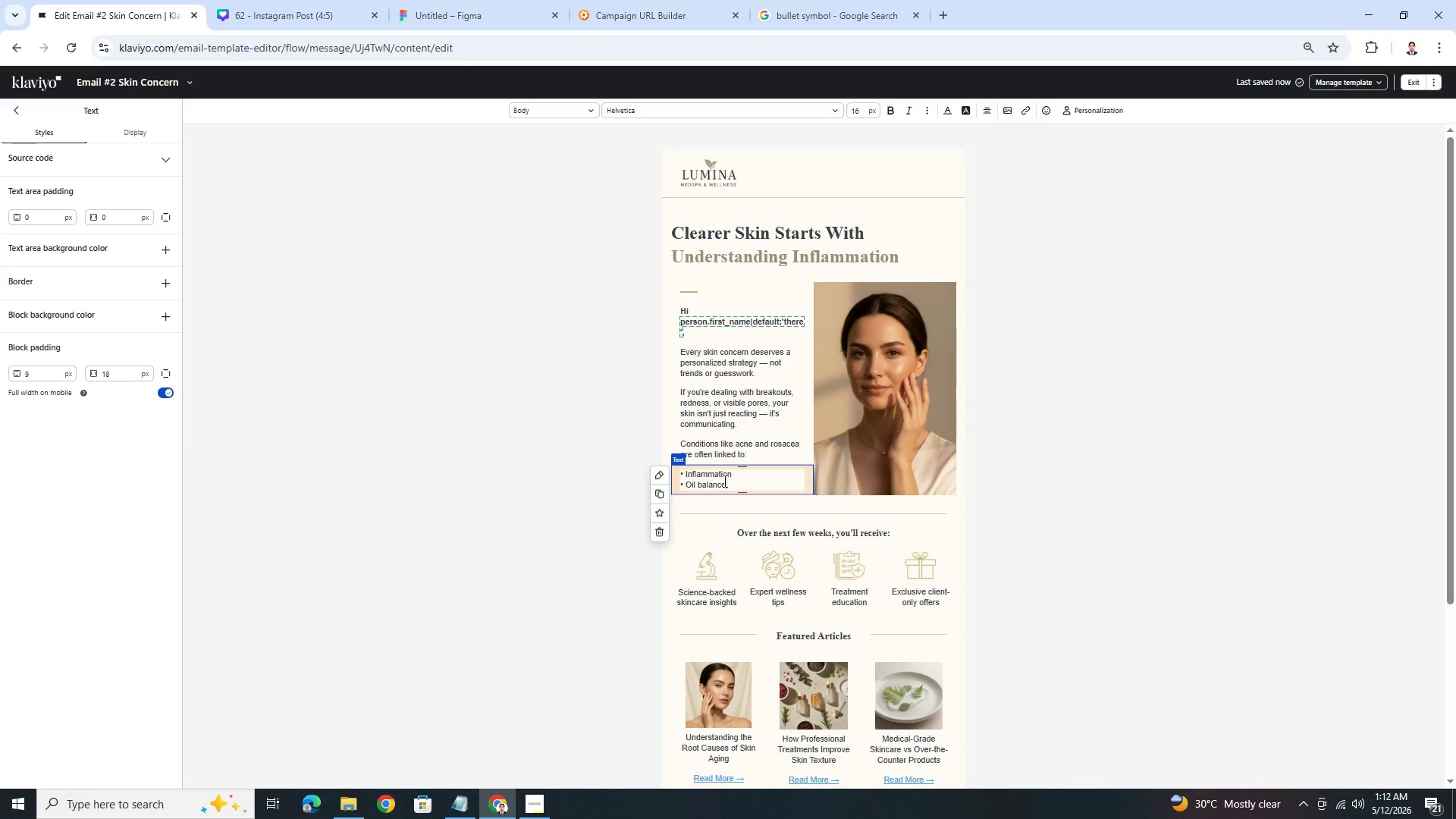 
key(Enter)
 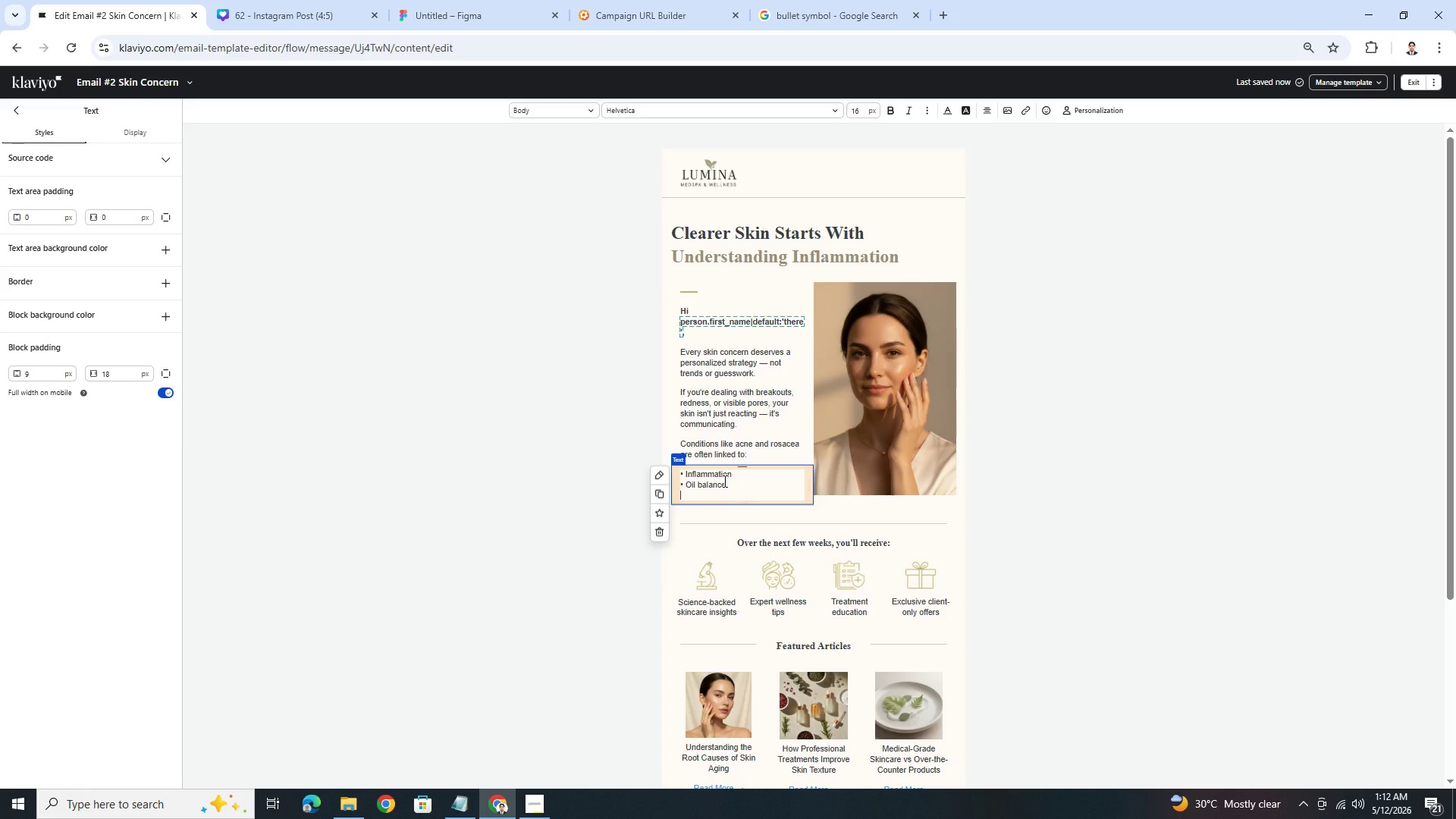 
key(Control+V)
 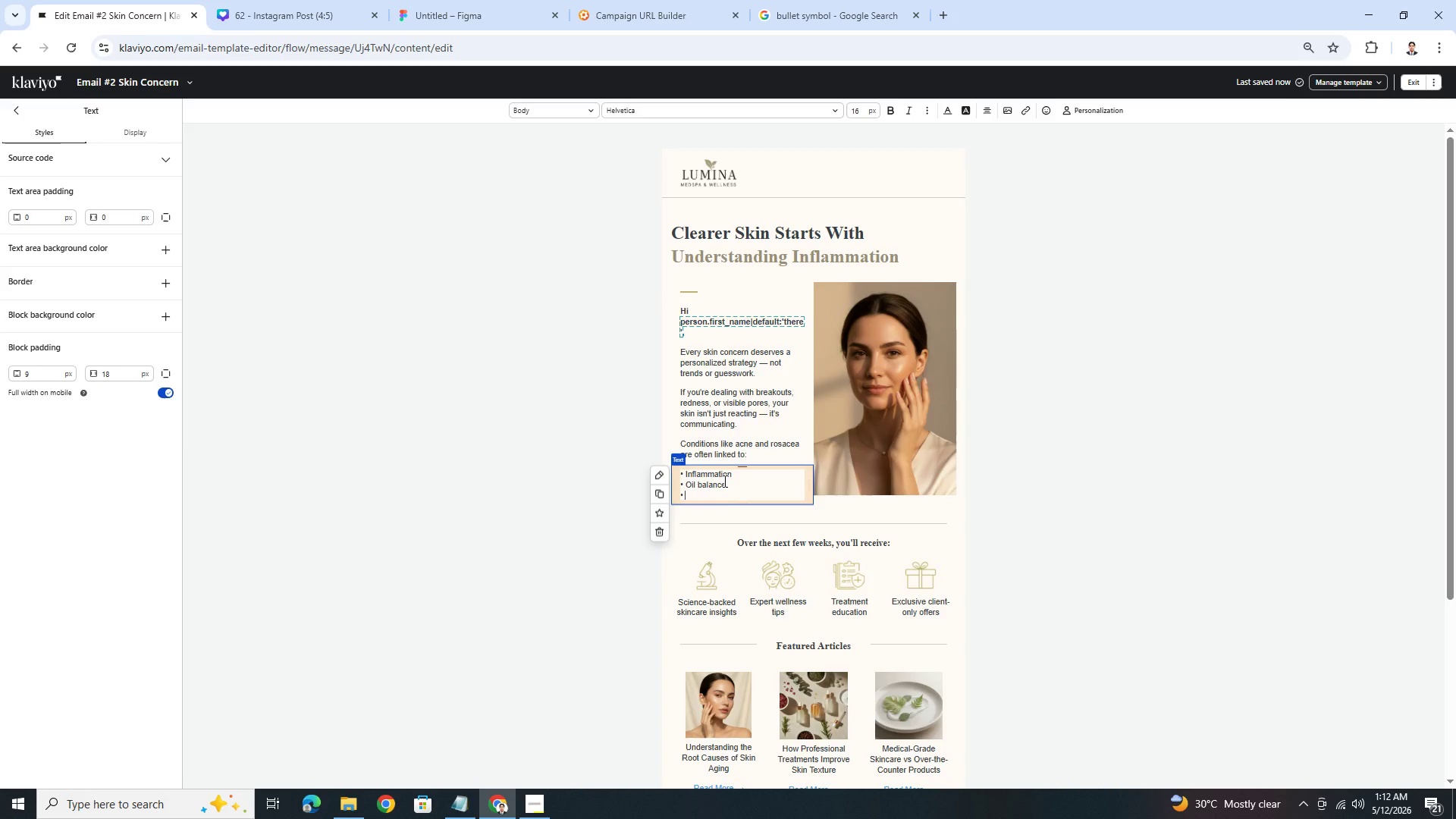 
key(Space)
 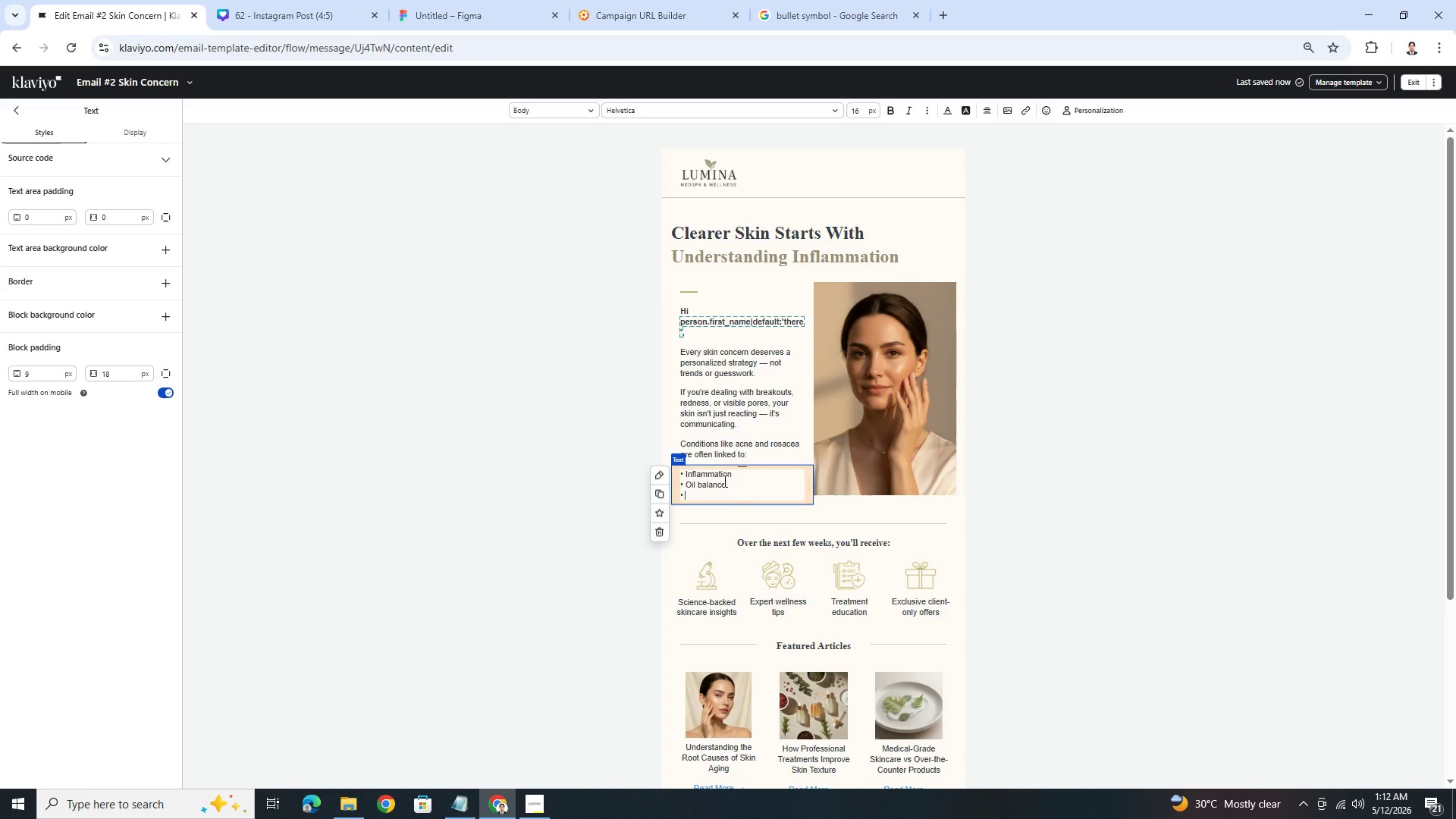 
type(Compromn)
key(Backspace)
type(s)
key(Backspace)
type(ised skin barrieer)
key(Backspace)
key(Backspace)
type(r)
 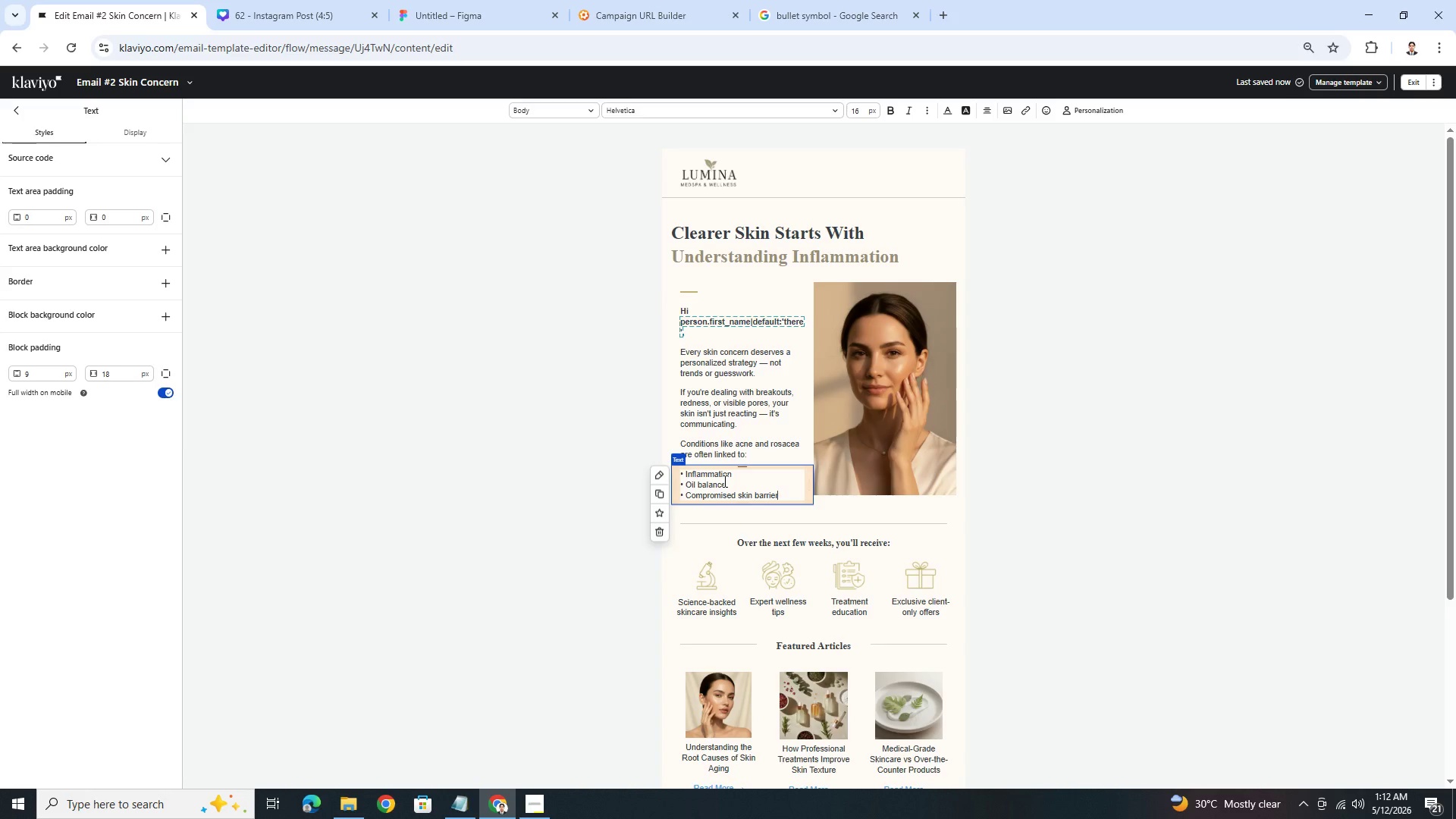 
key(Enter)
 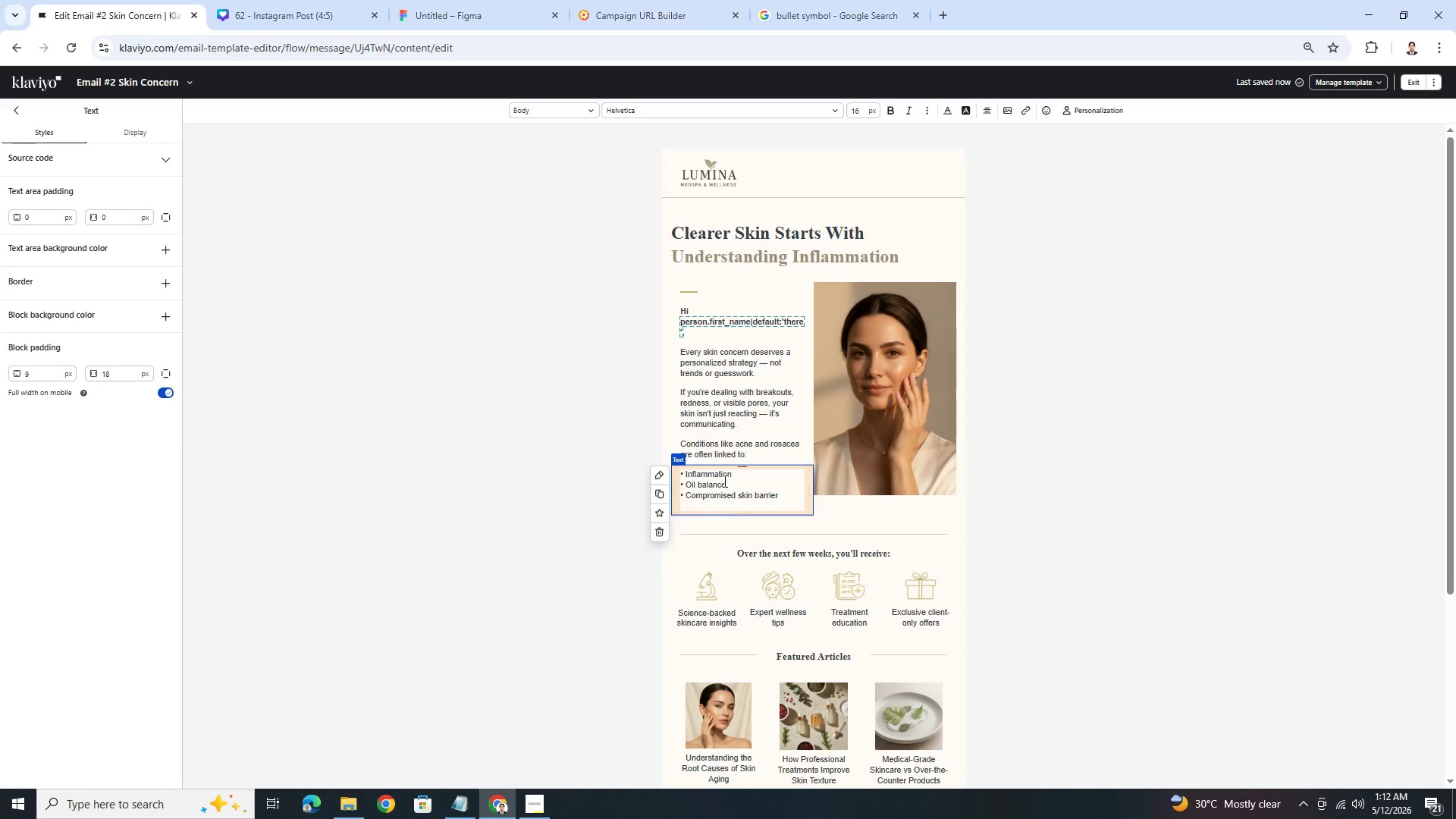 
key(Control+V)
 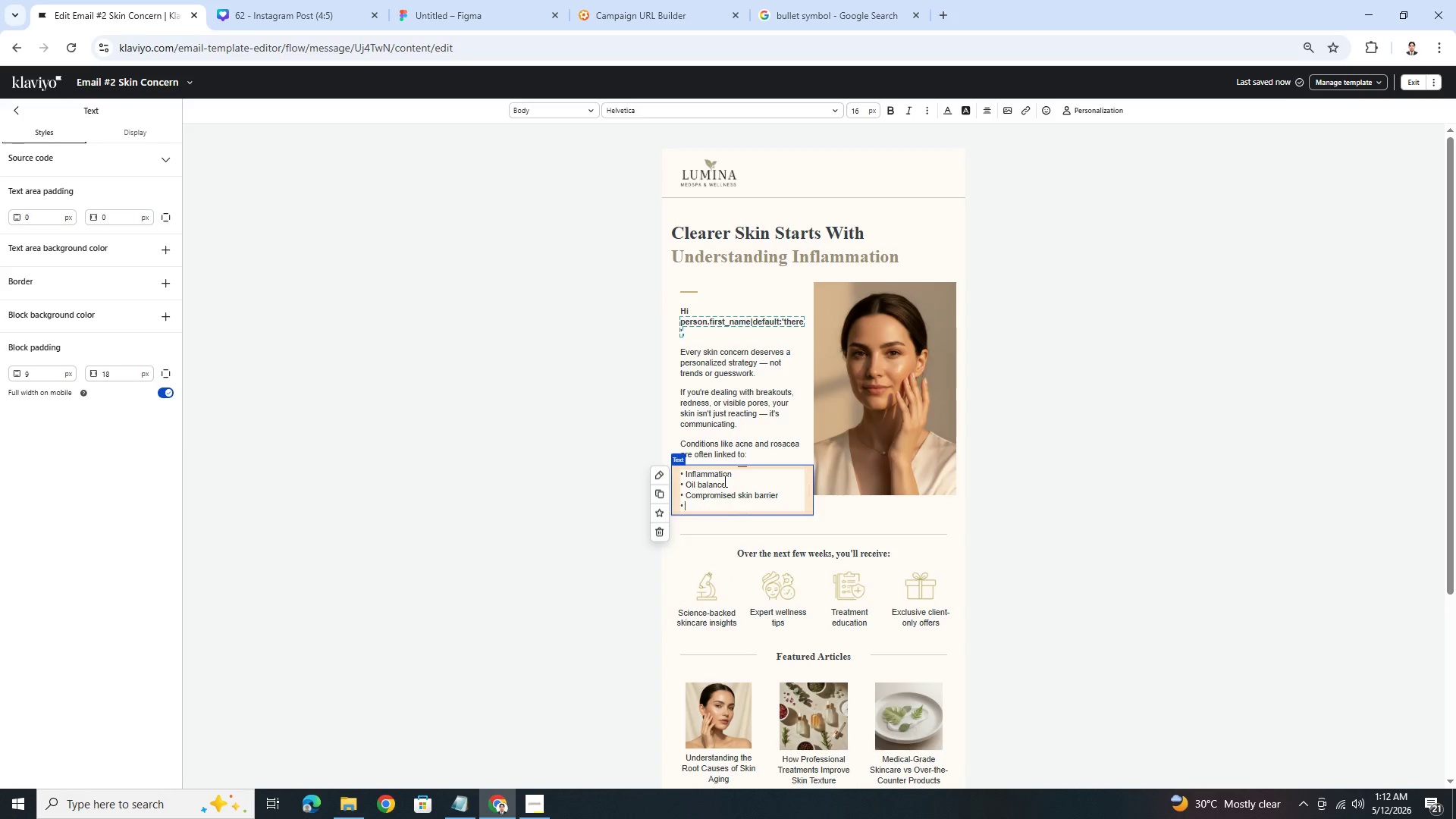 
type( Bacteria buildup)
 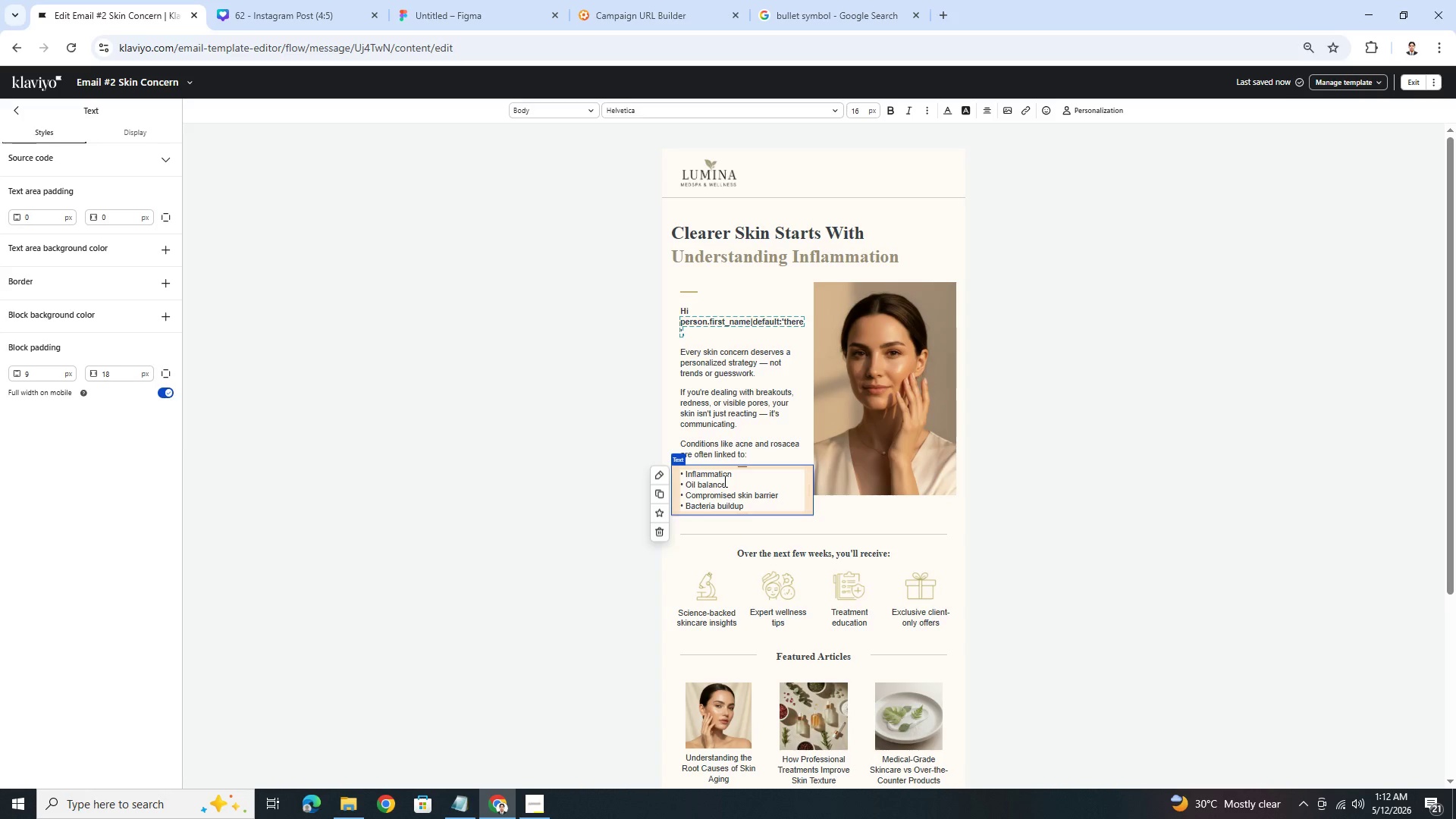 
left_click([1050, 623])
 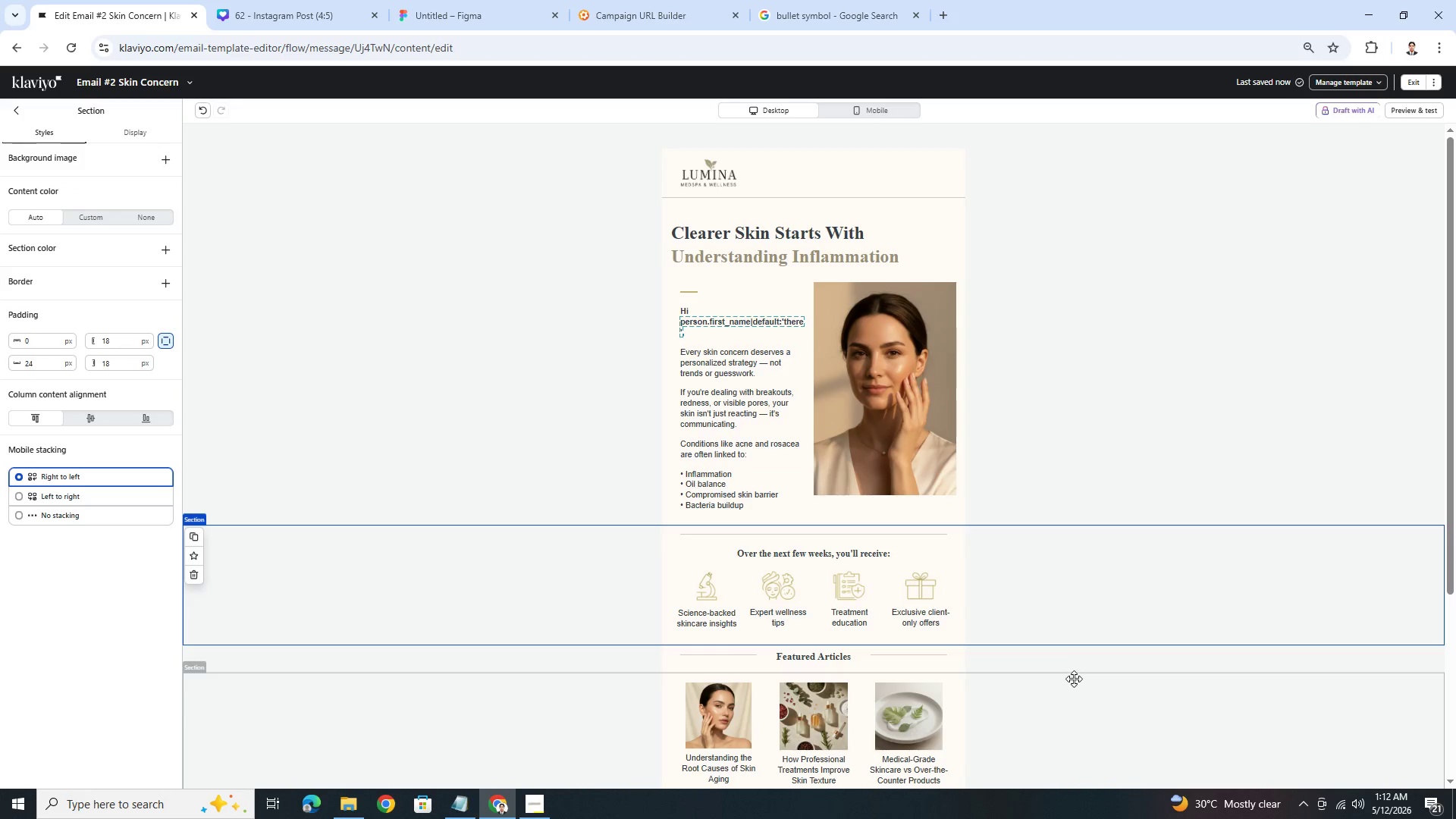 
left_click([1082, 690])
 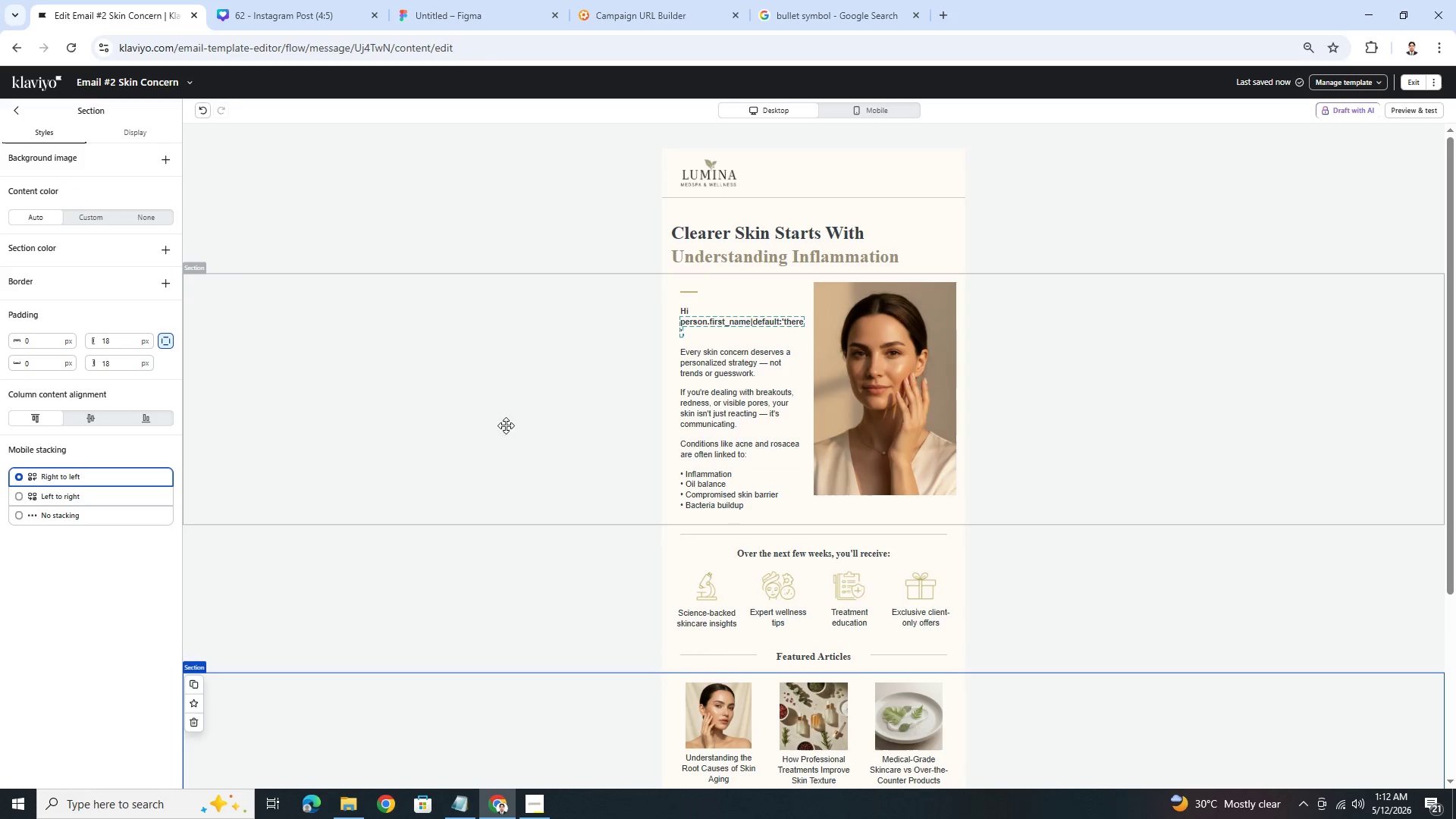 
left_click([454, 412])
 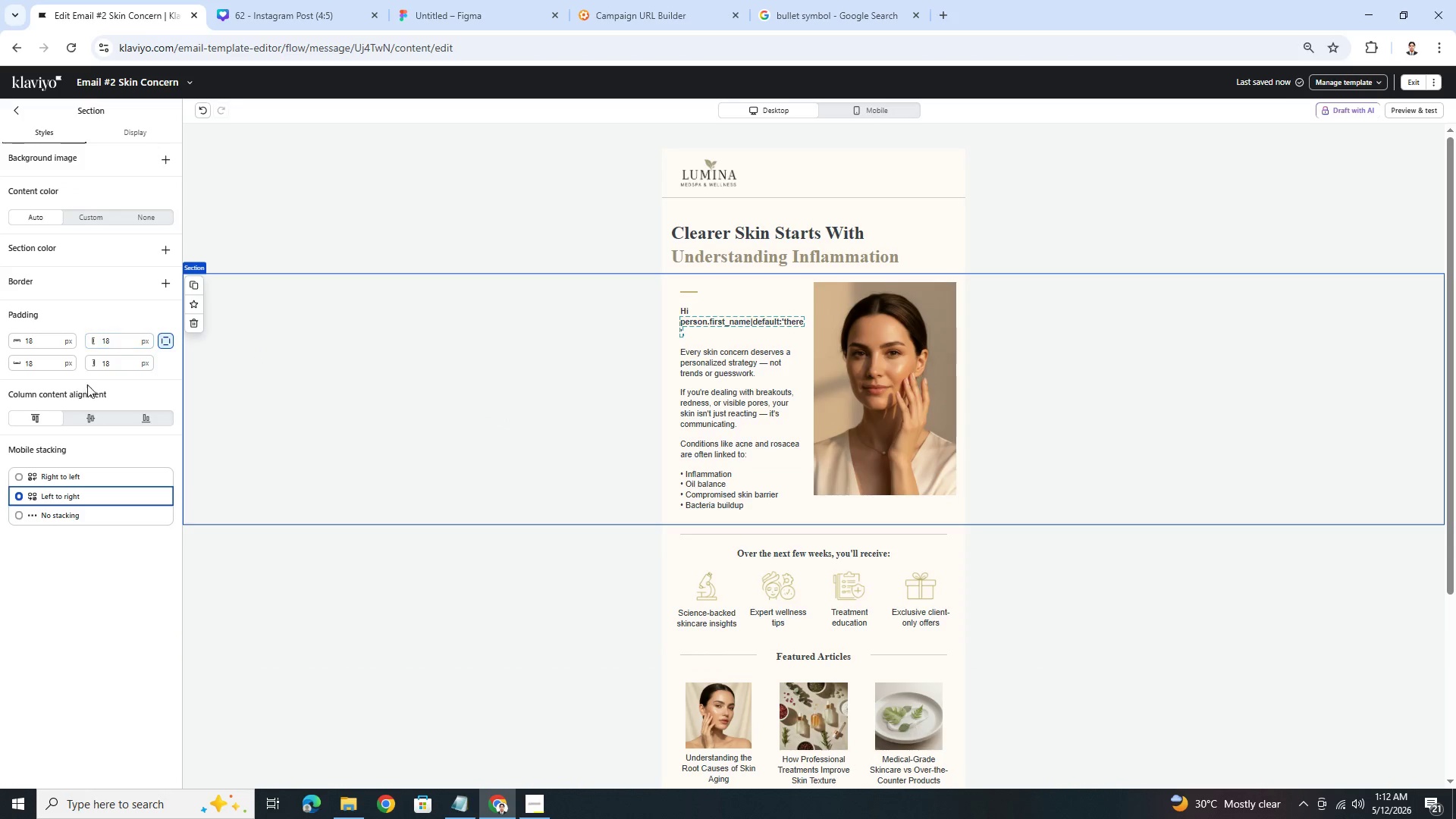 
left_click([94, 425])
 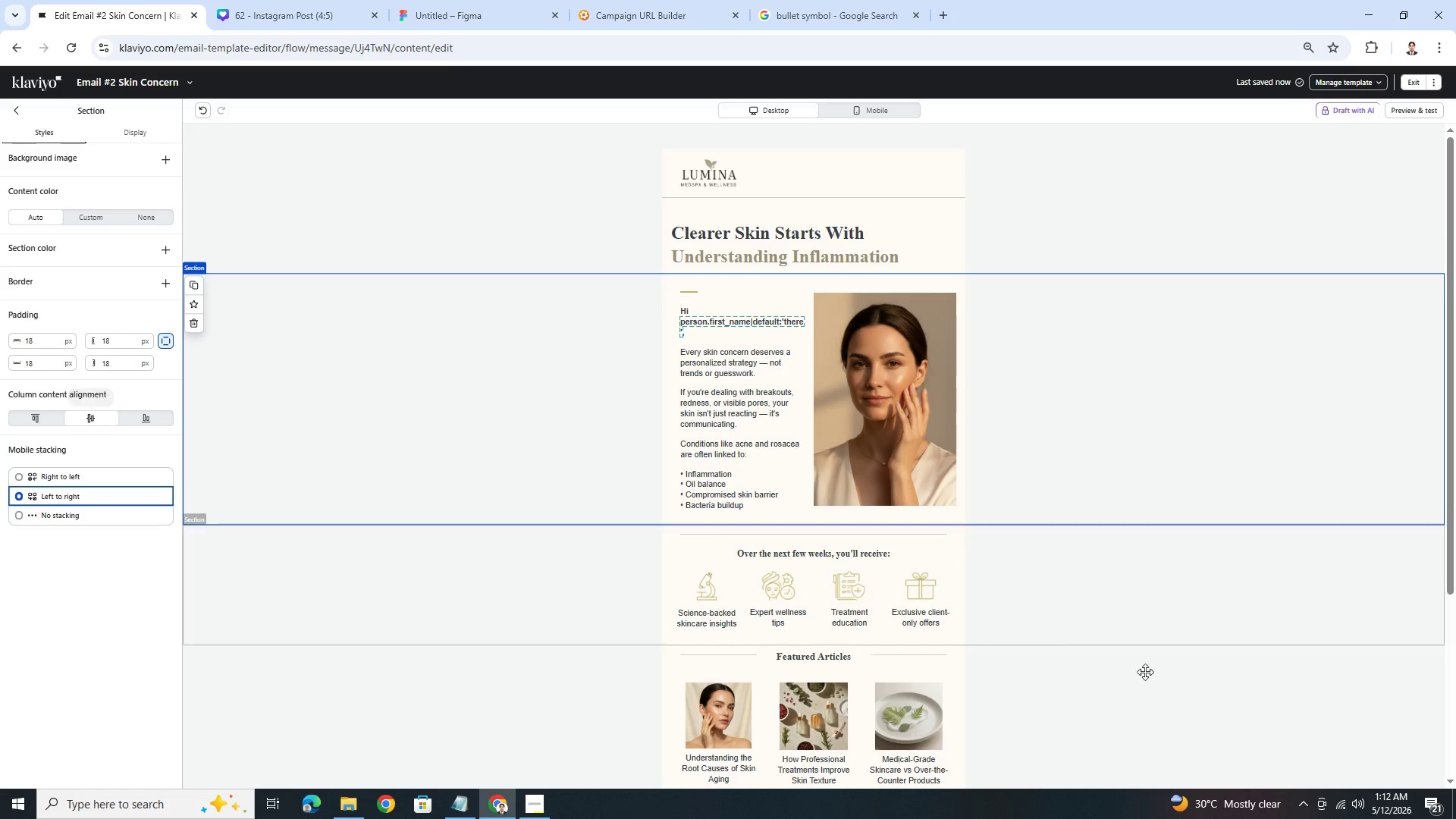 
left_click([1188, 701])
 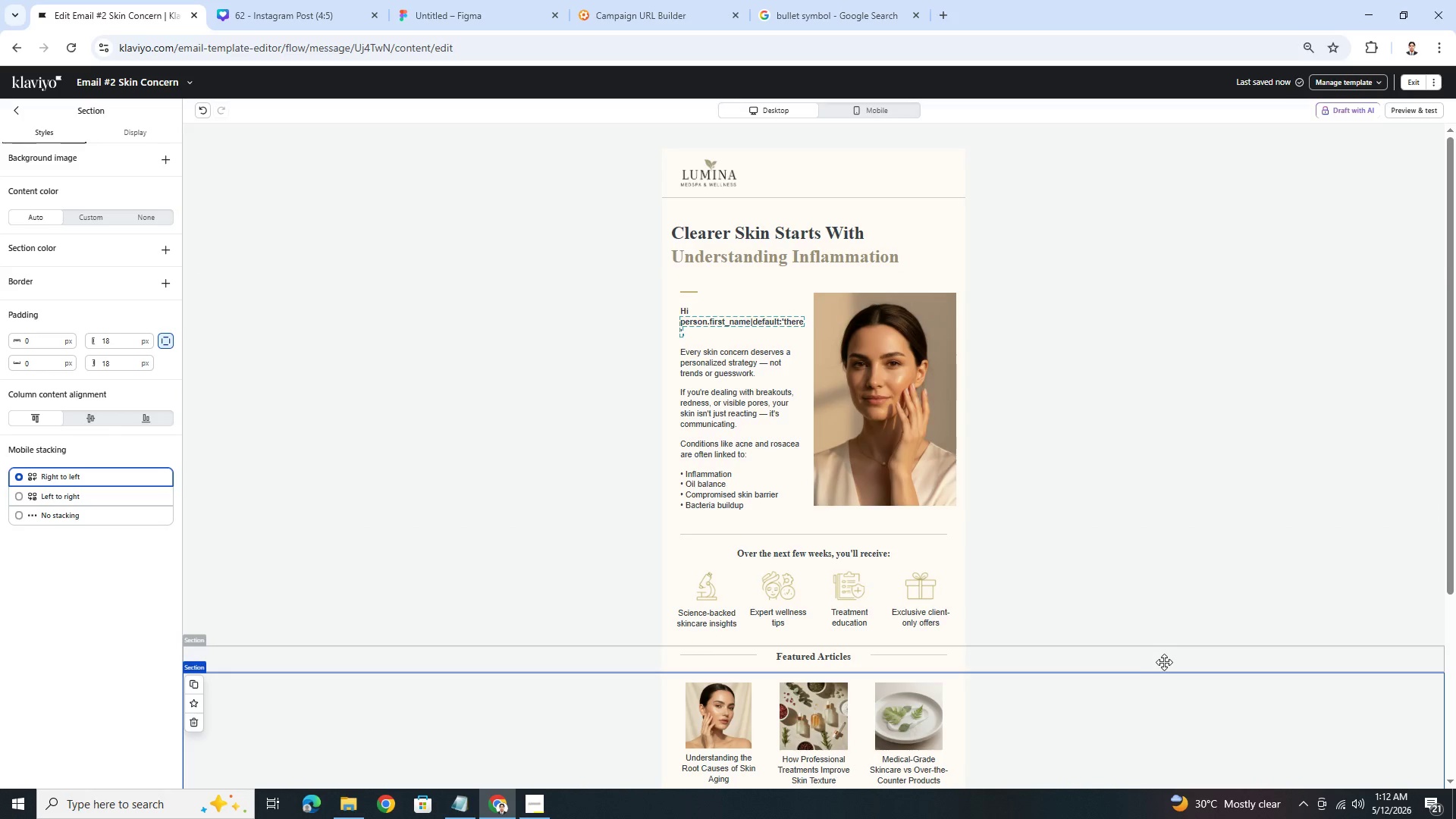 
wait(11.27)
 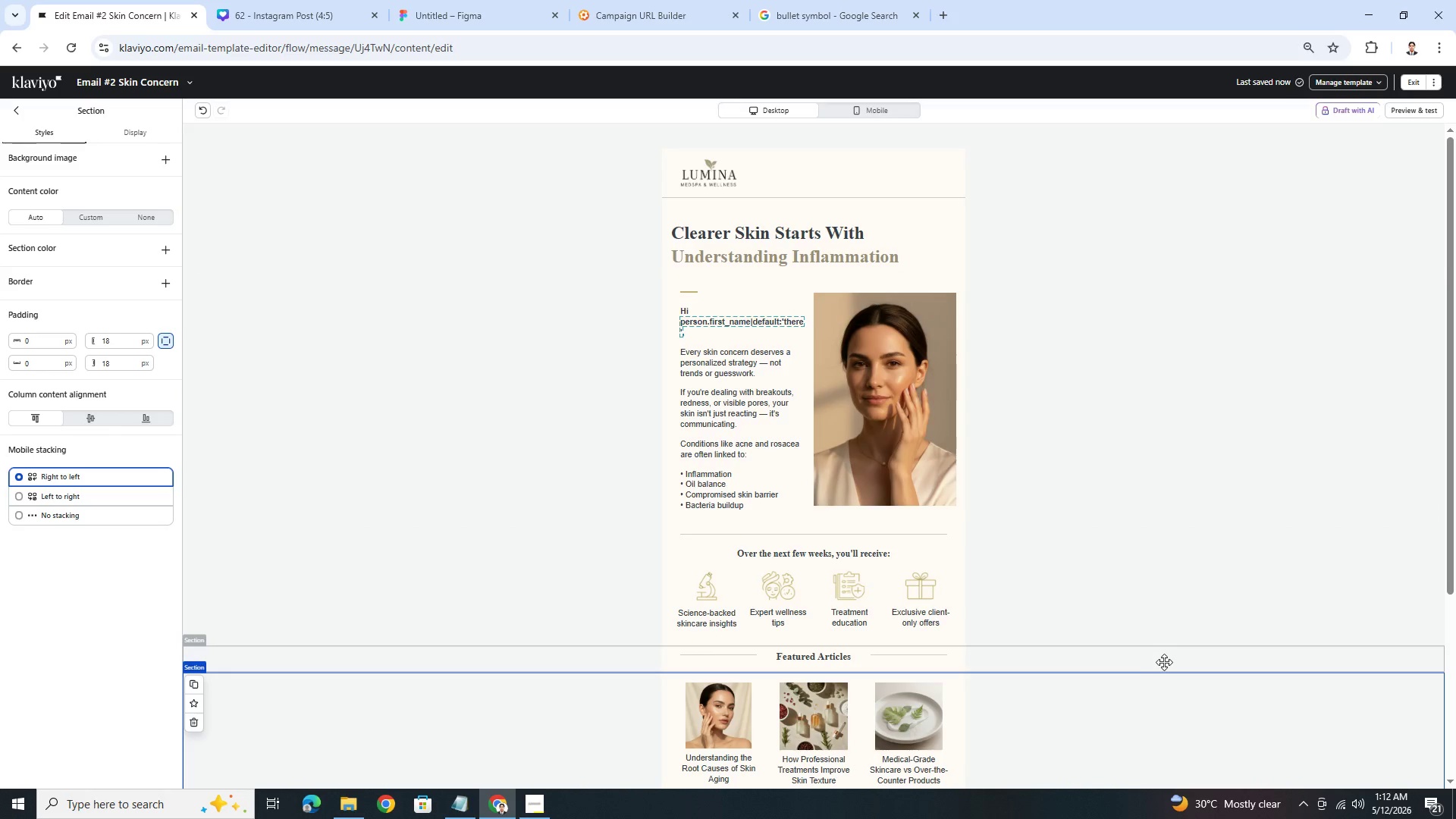 
scroll: coordinate [1166, 664], scroll_direction: down, amount: 1.0
 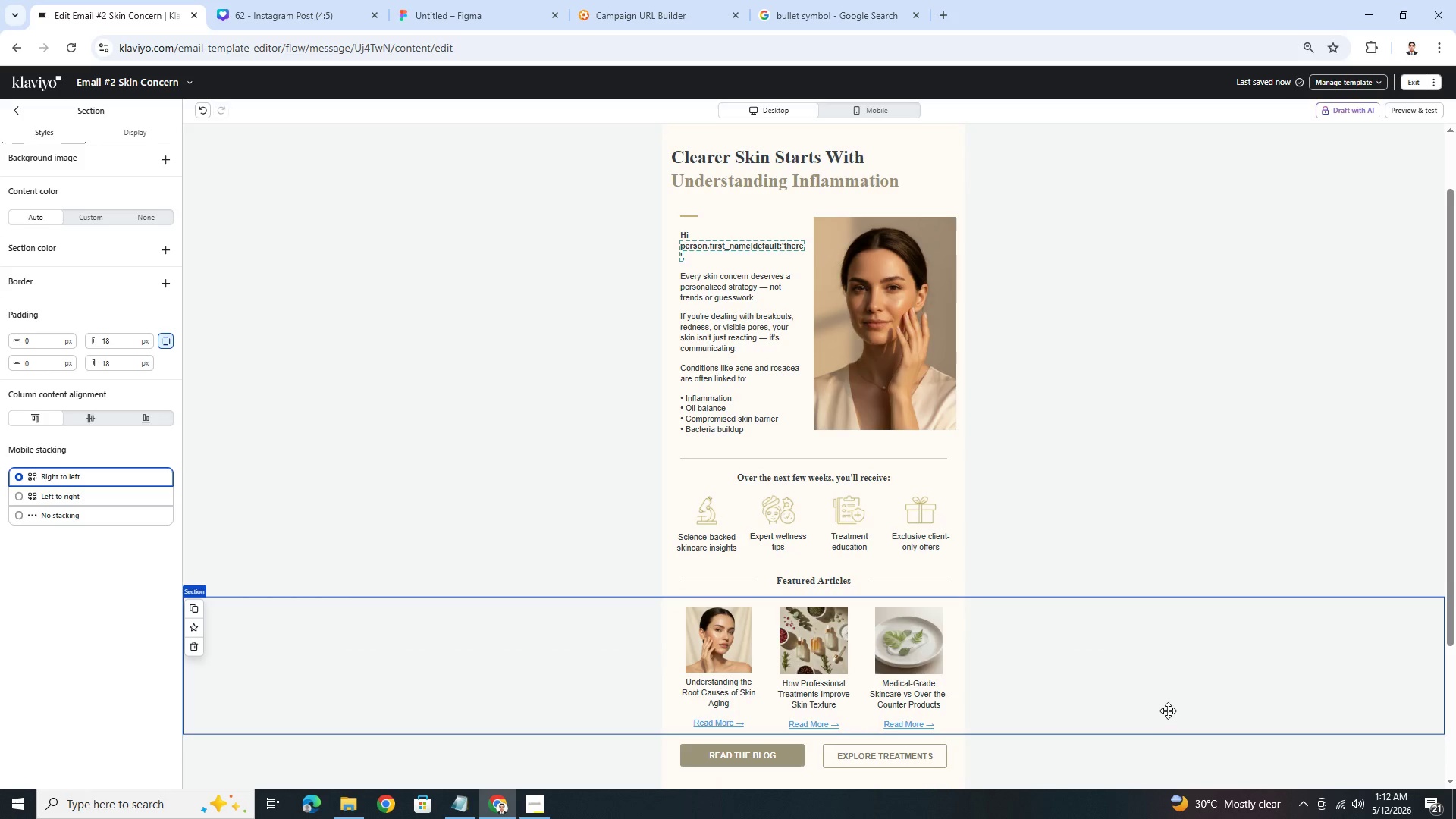 
left_click([1167, 706])
 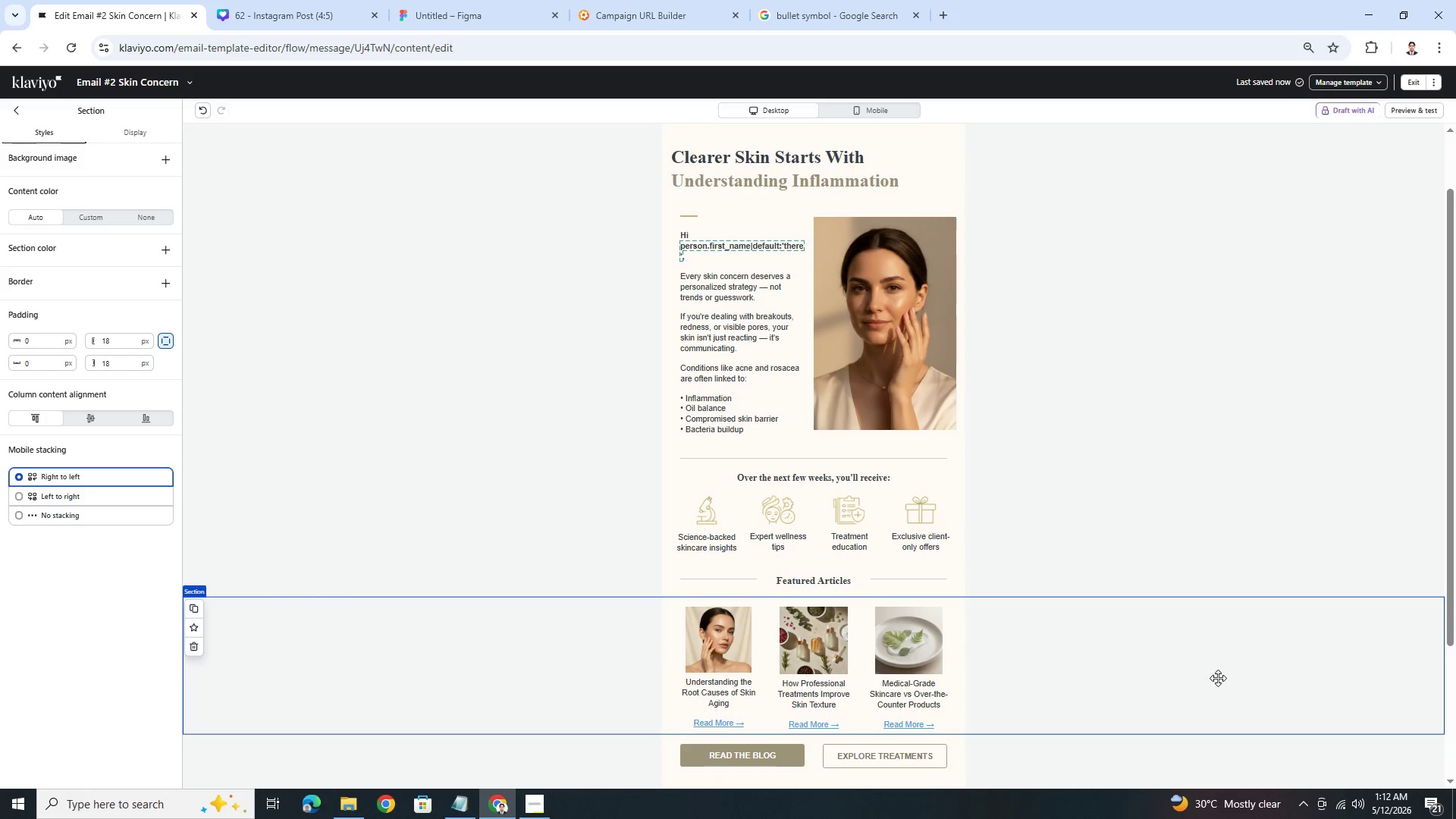 
scroll: coordinate [1219, 676], scroll_direction: up, amount: 3.0
 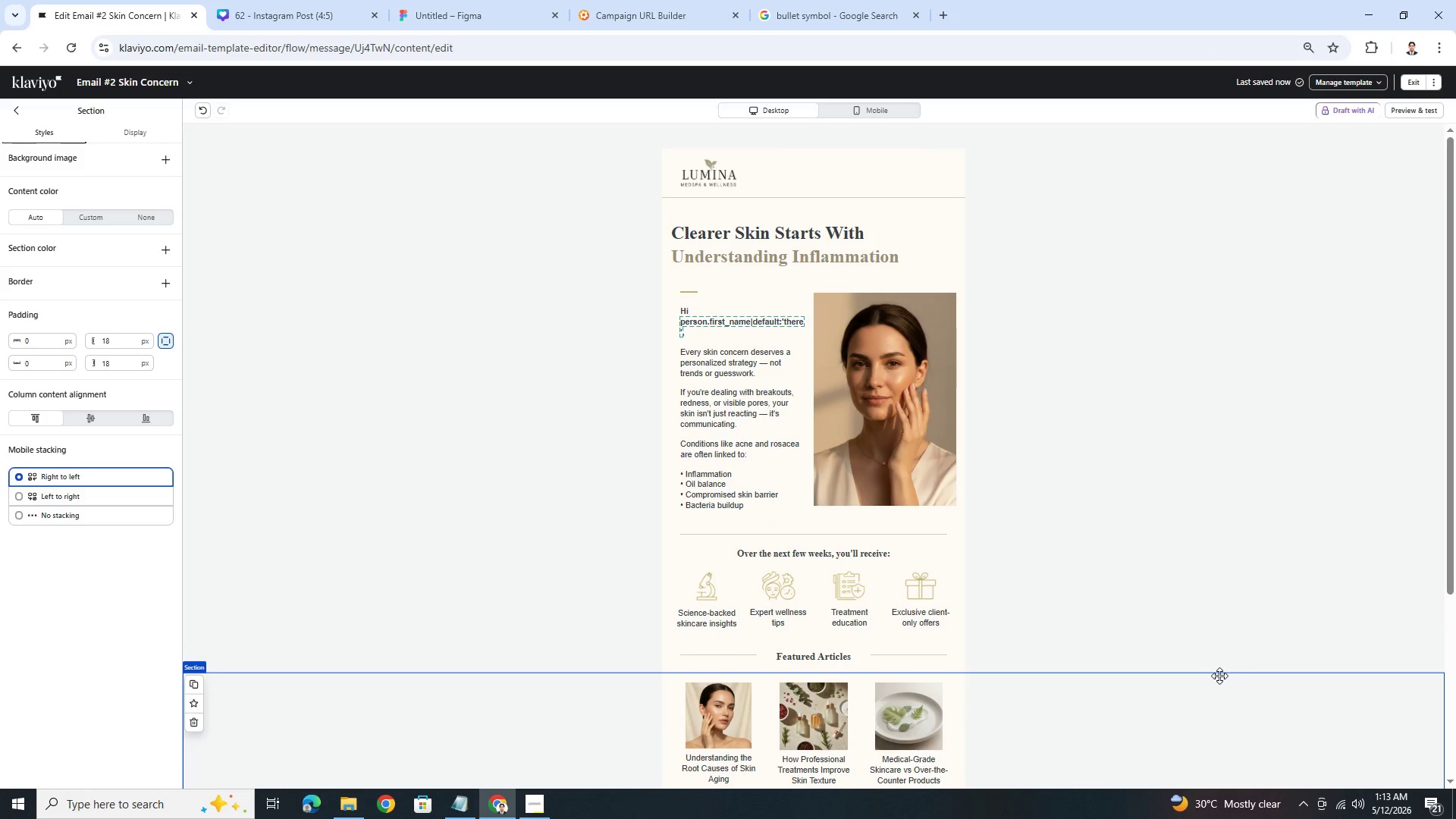 
wait(5.19)
 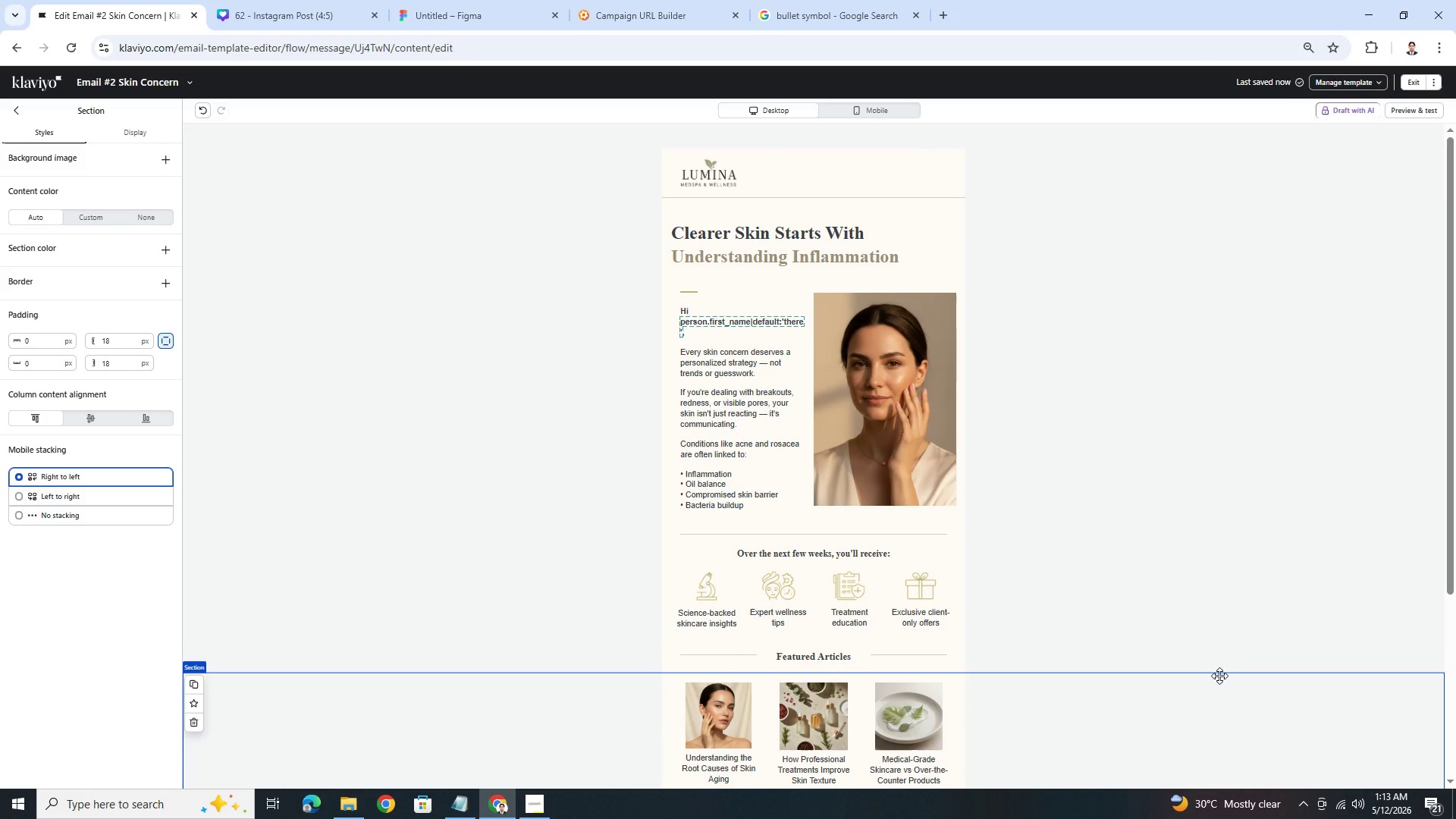 
scroll: coordinate [1173, 658], scroll_direction: down, amount: 2.0
 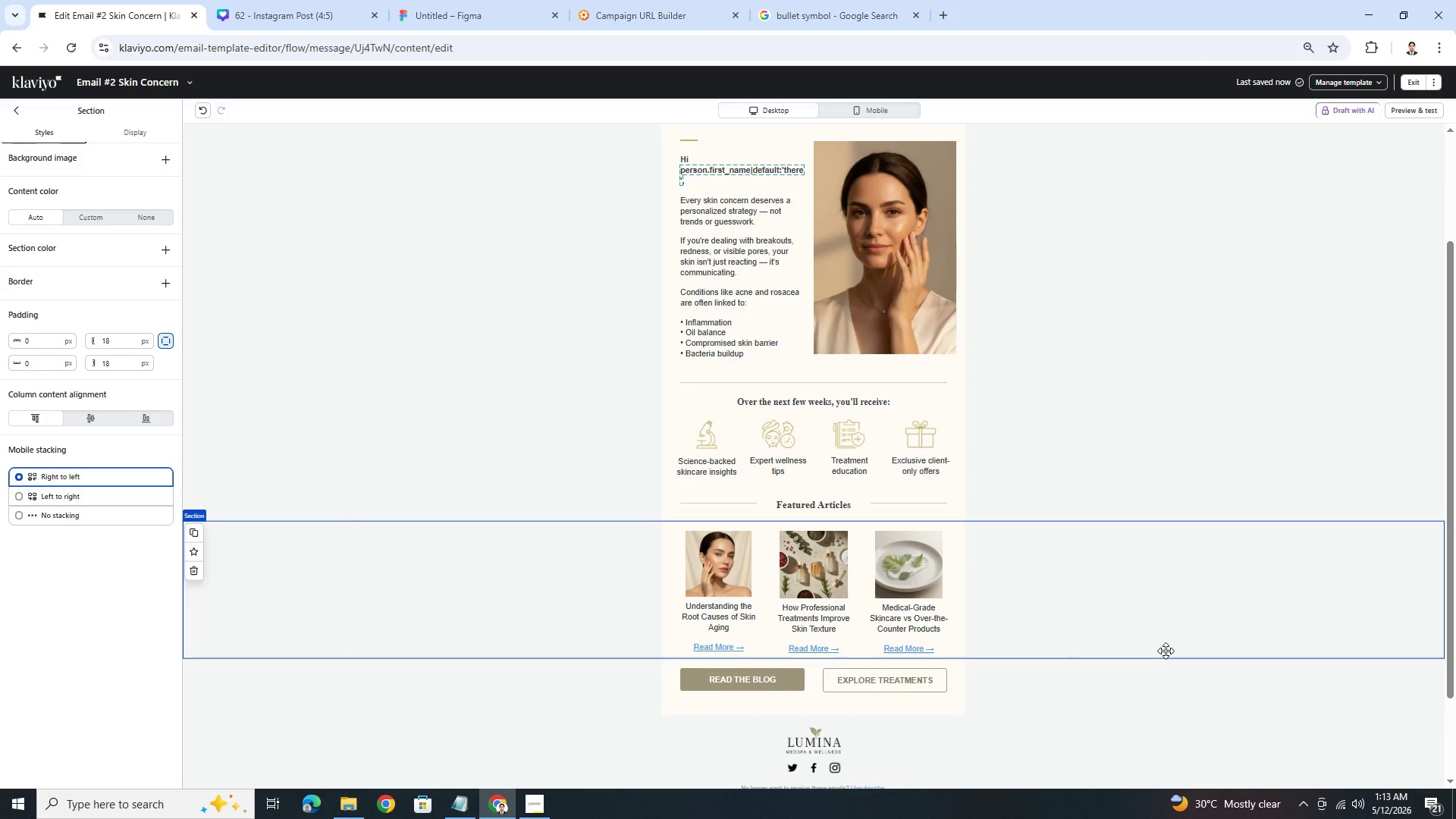 
wait(15.46)
 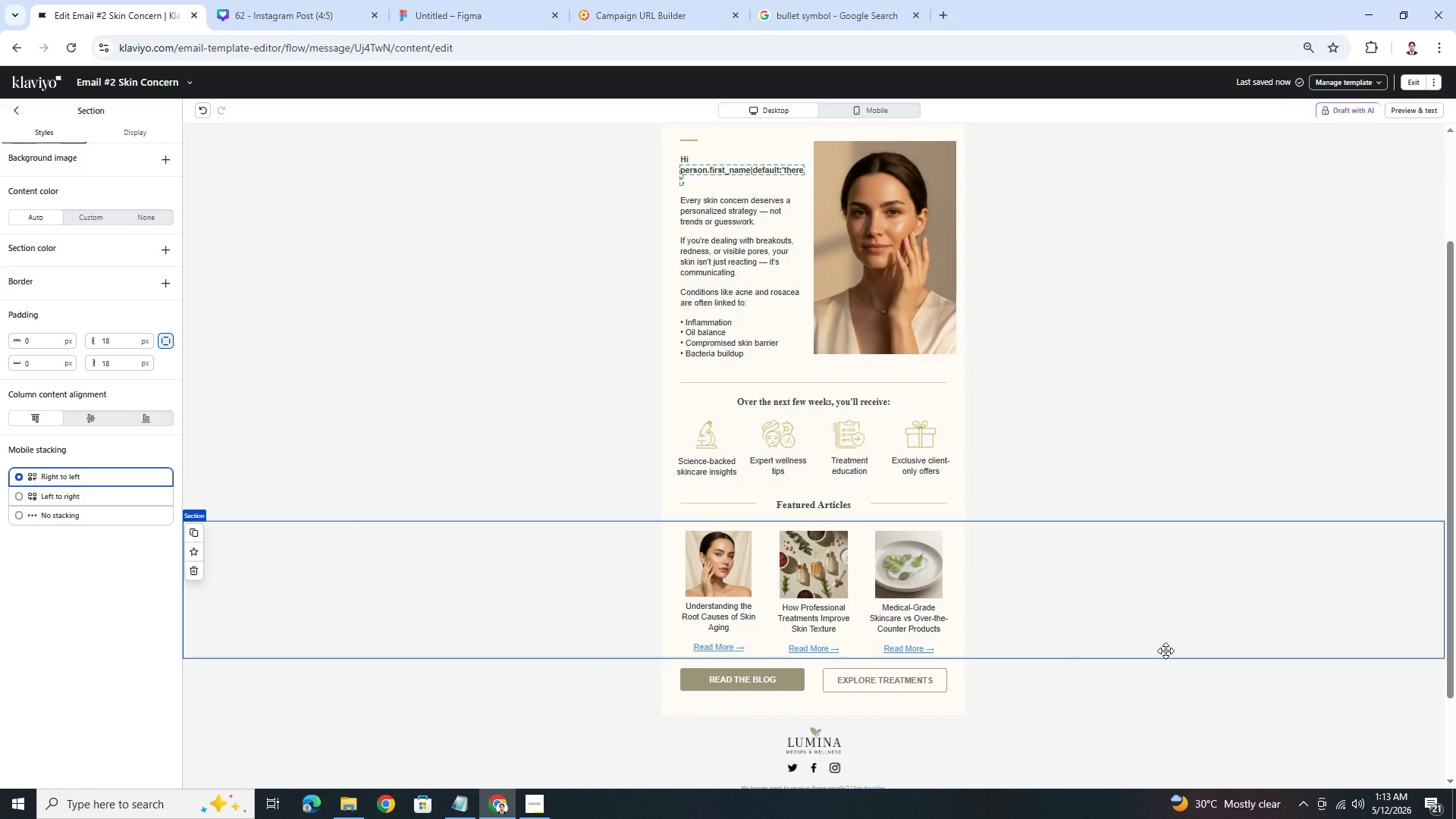 
left_click([475, 460])
 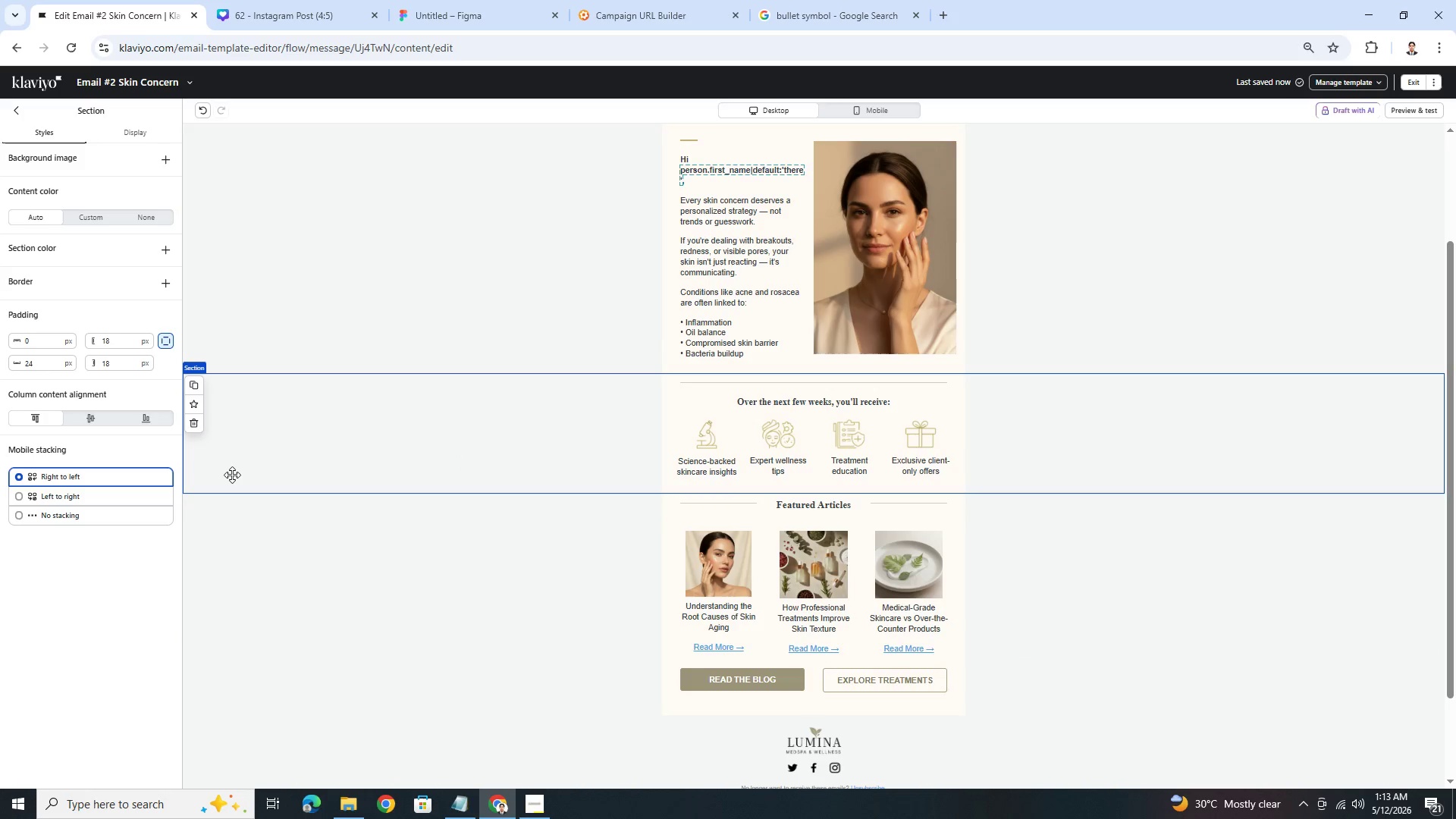 
wait(7.11)
 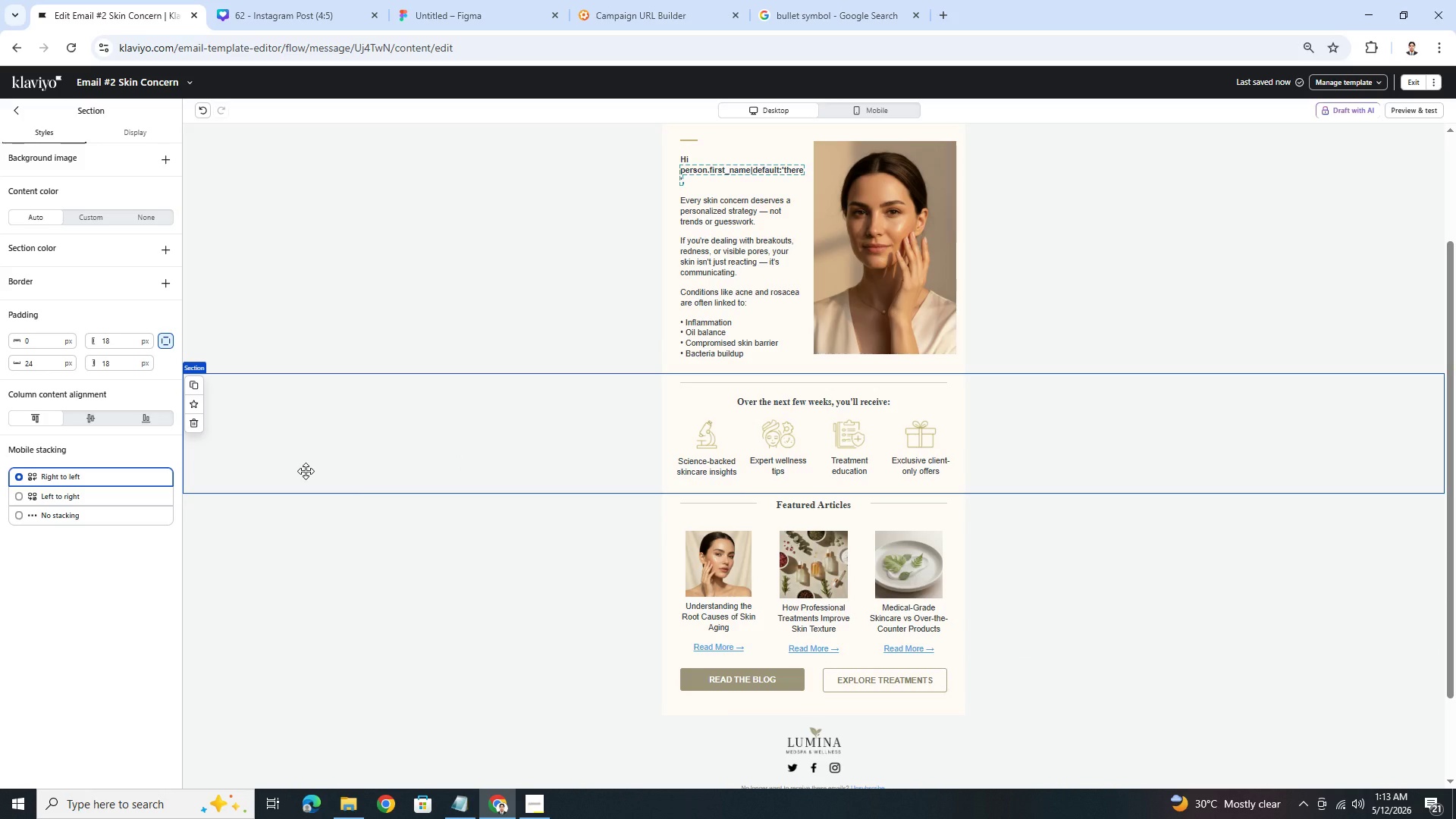 
left_click([193, 433])
 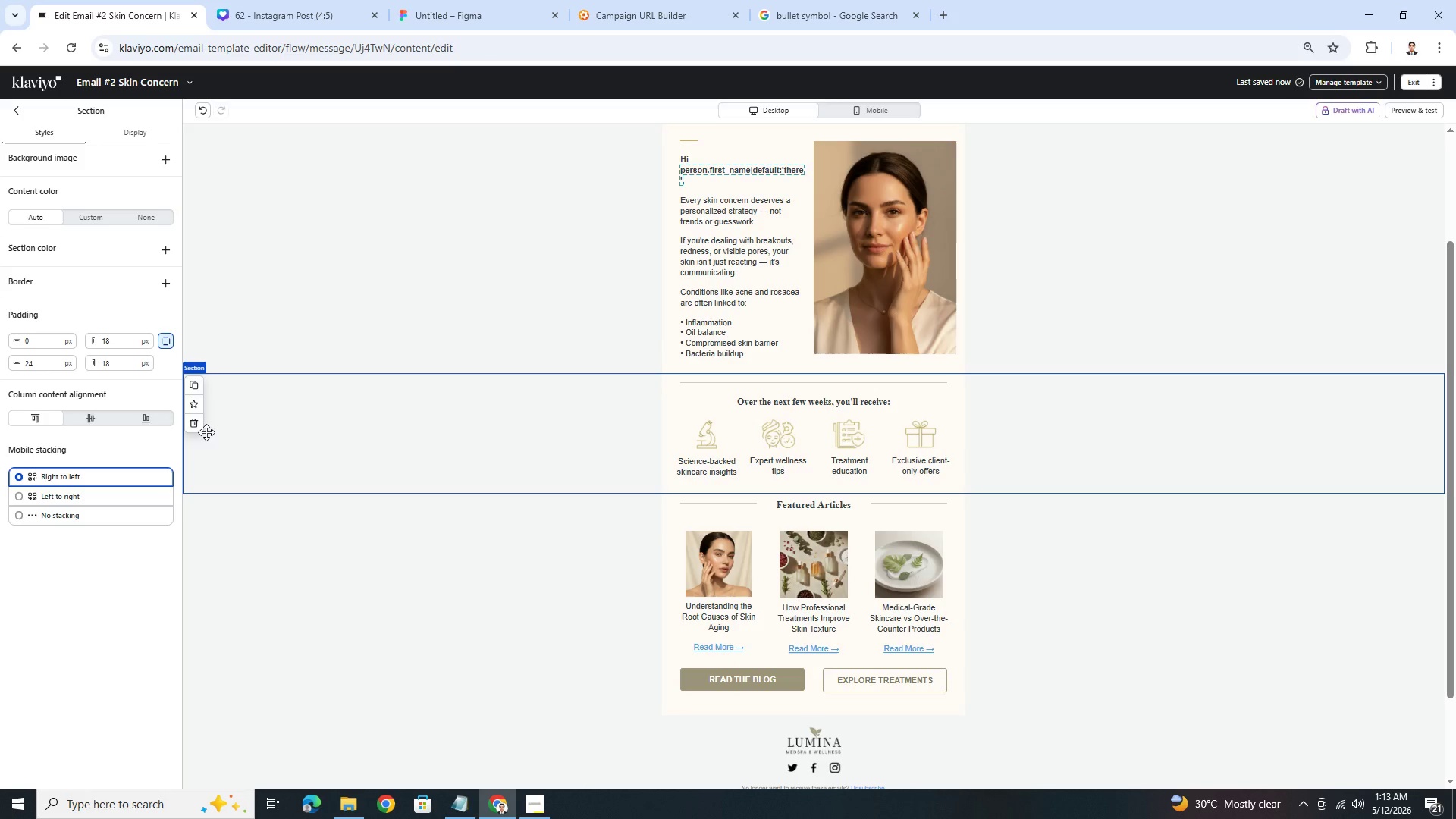 
left_click([200, 426])
 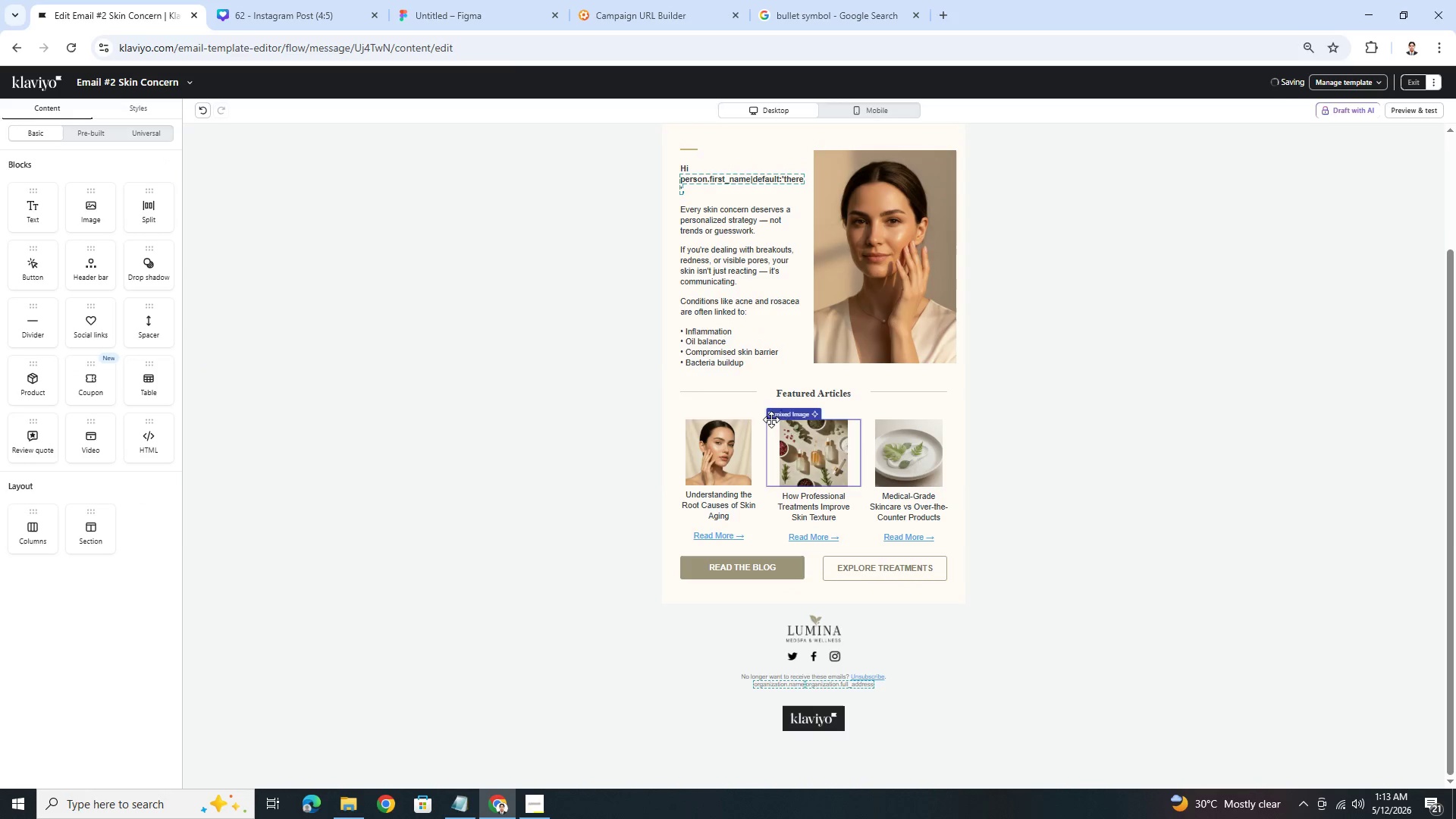 
left_click([526, 454])
 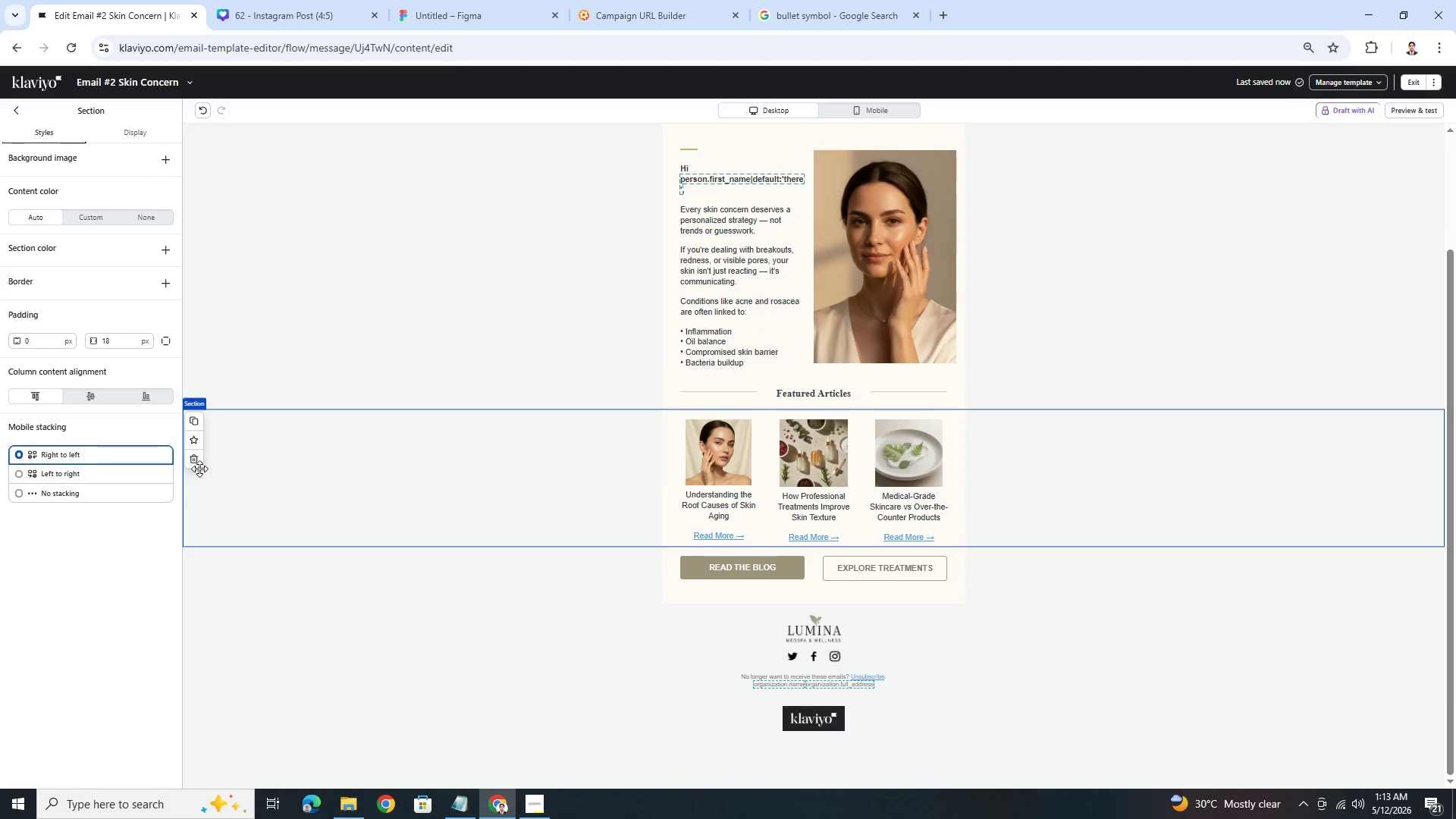 
left_click([195, 459])
 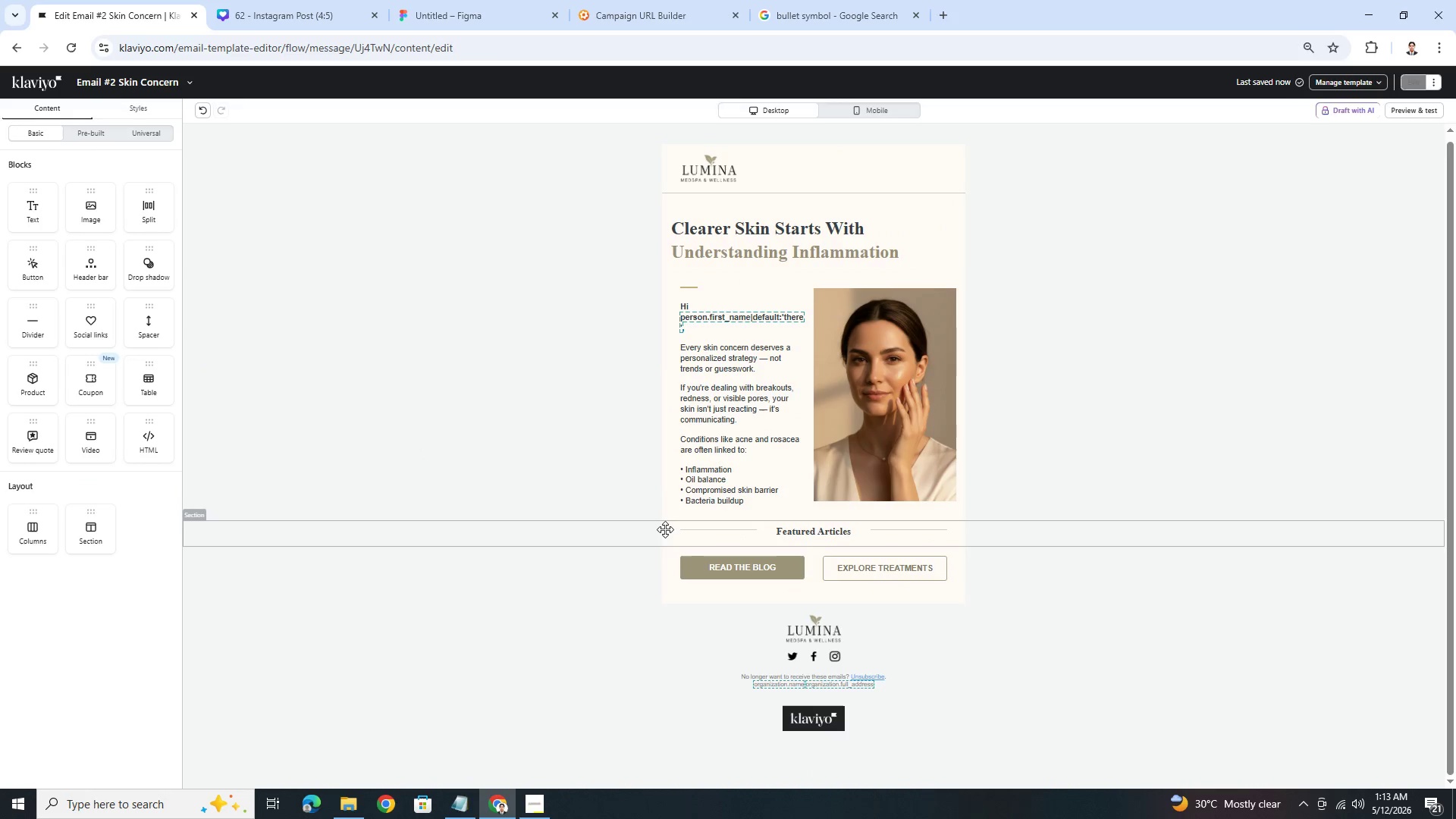 
left_click([665, 529])
 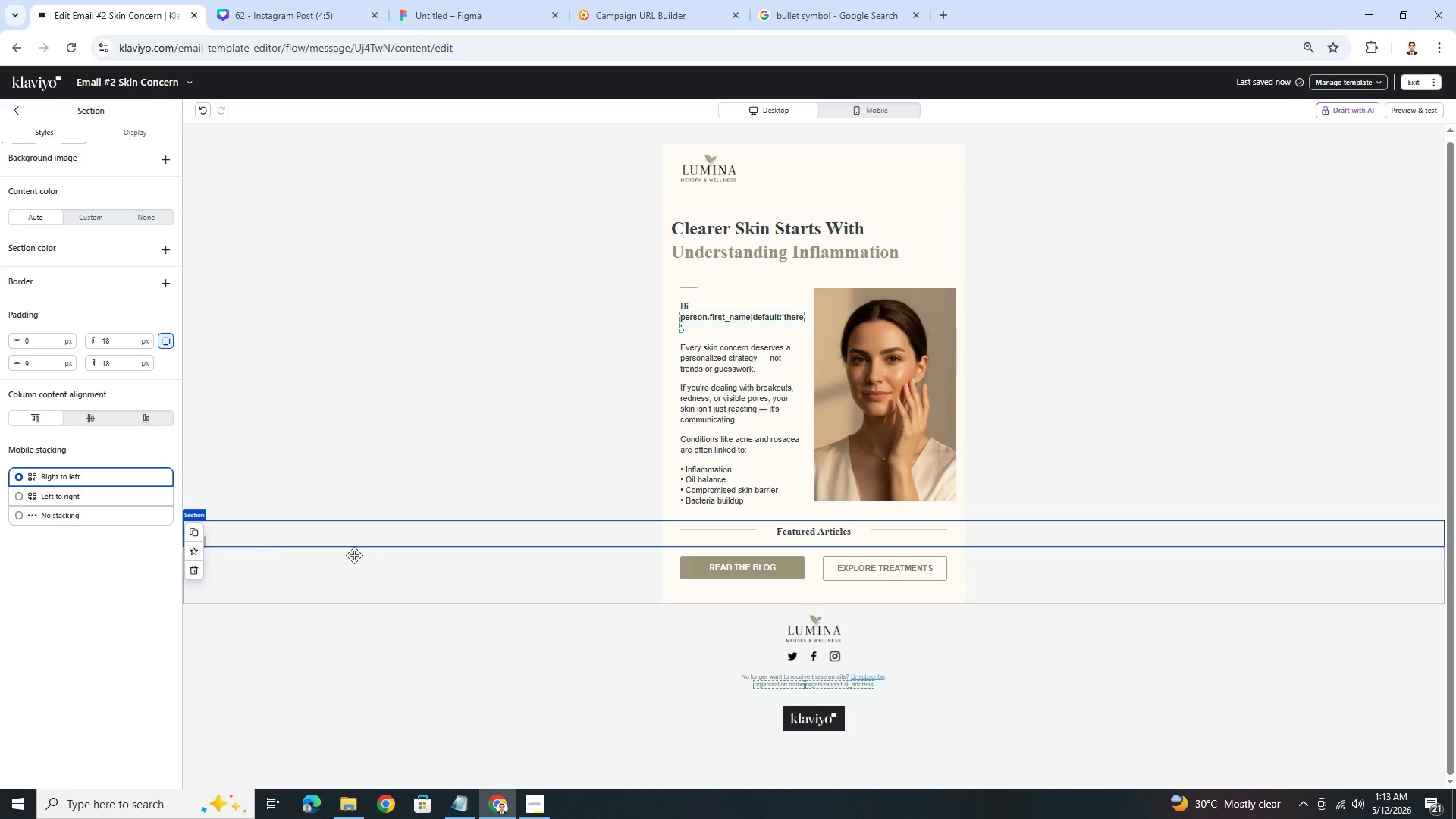 
left_click([193, 569])
 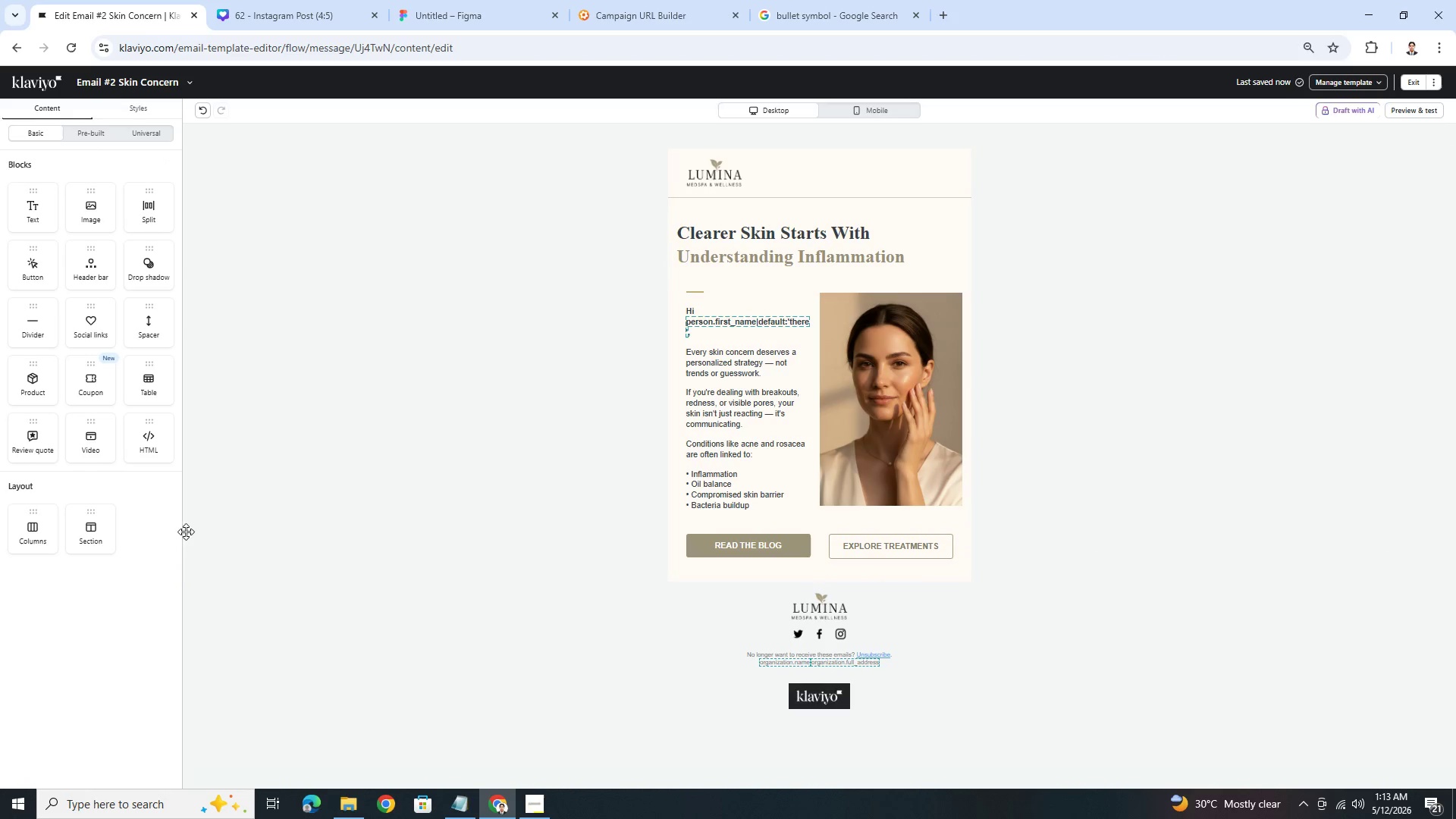 
wait(6.26)
 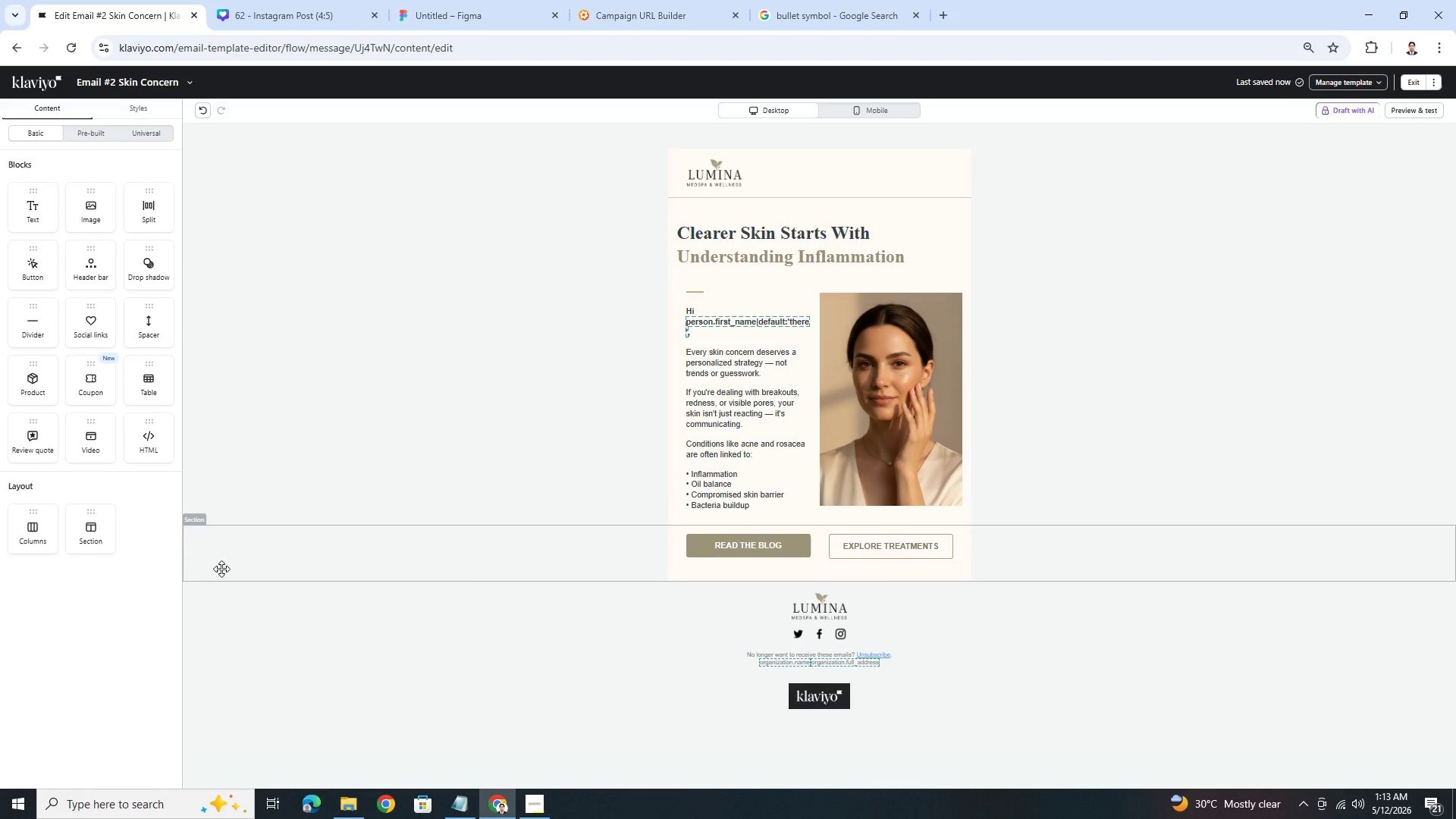 
left_click_drag(start_coordinate=[86, 541], to_coordinate=[640, 559])
 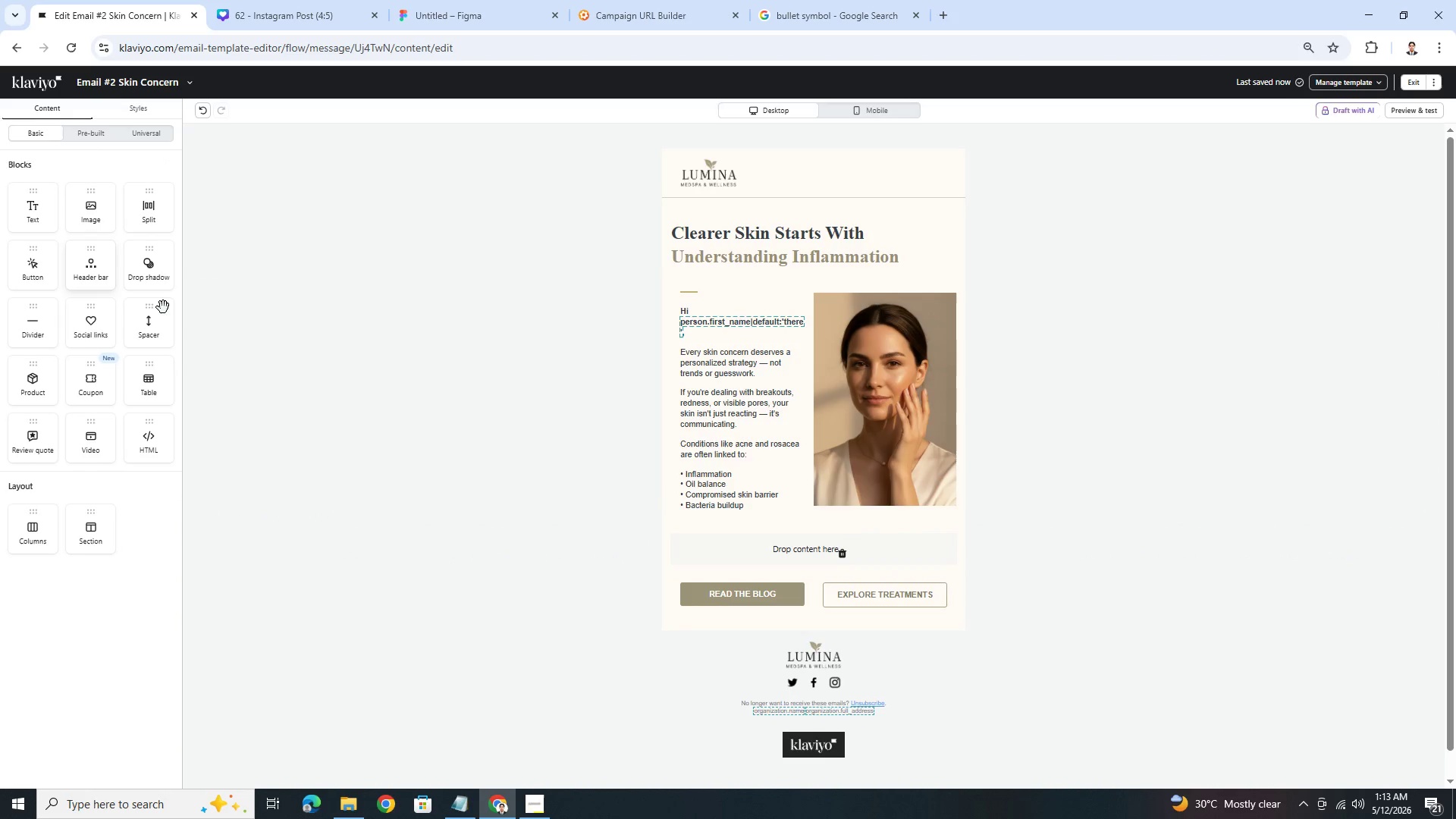 
left_click([548, 550])
 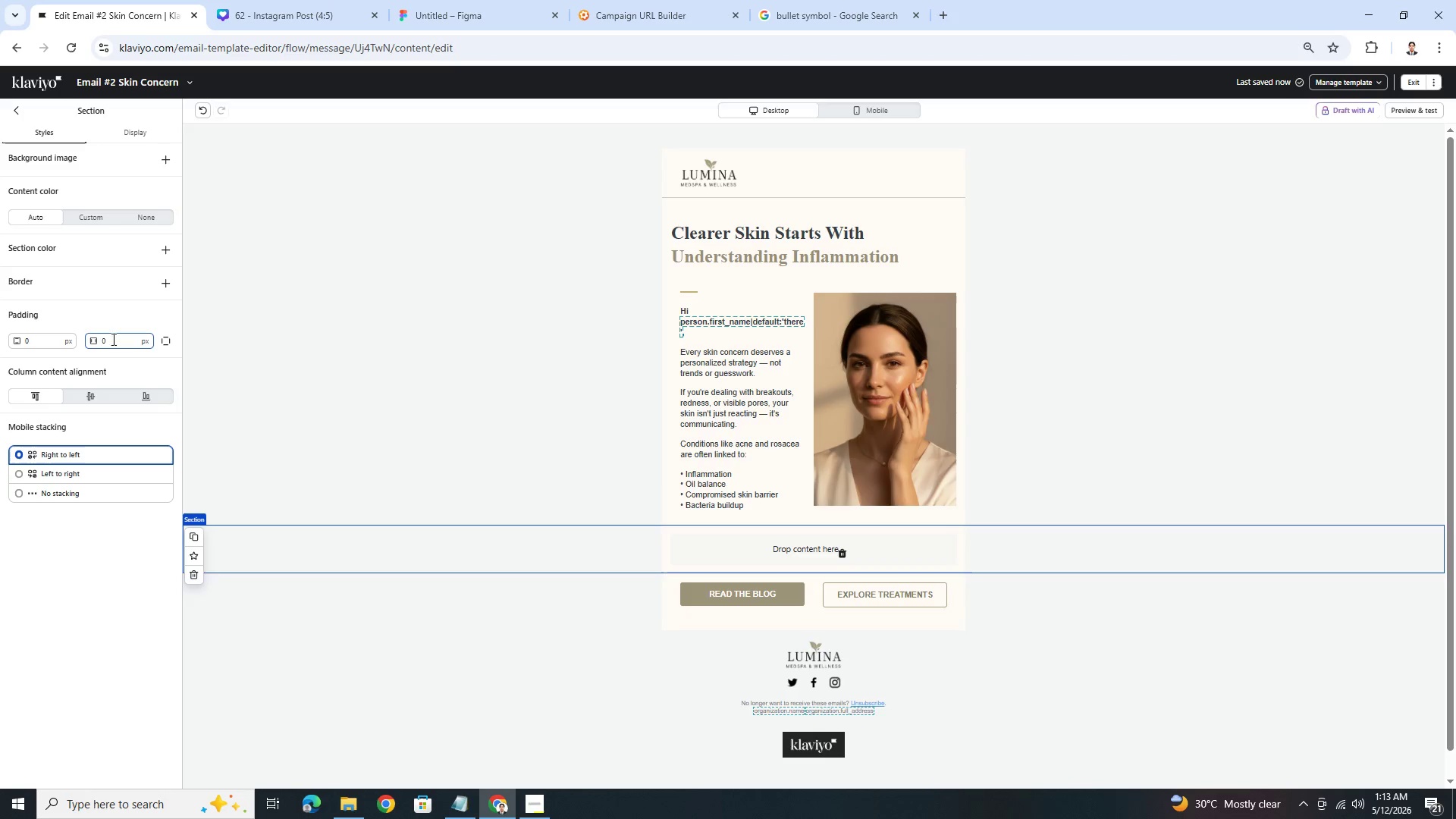 
double_click([117, 342])
 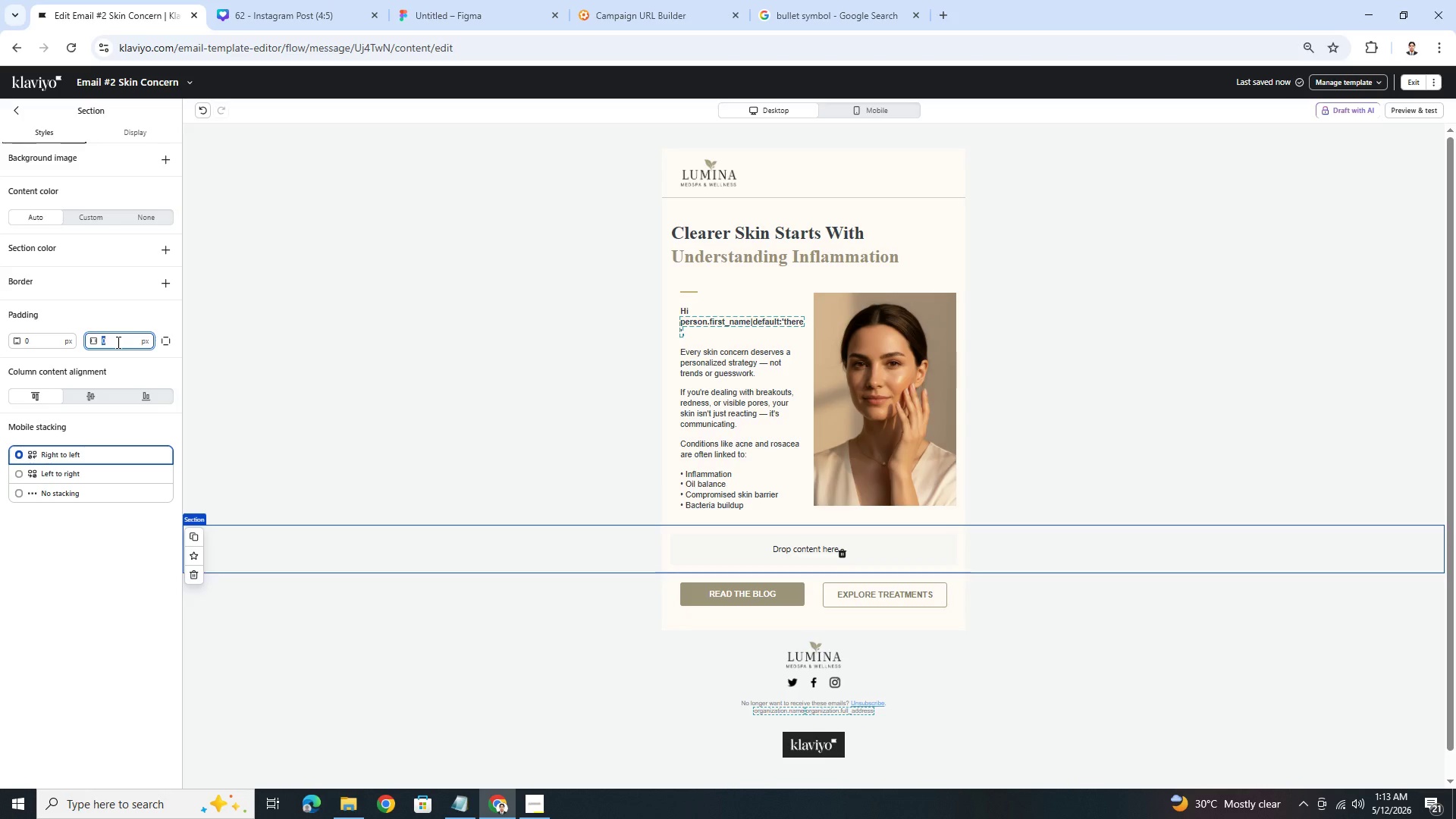 
key(Numpad1)
 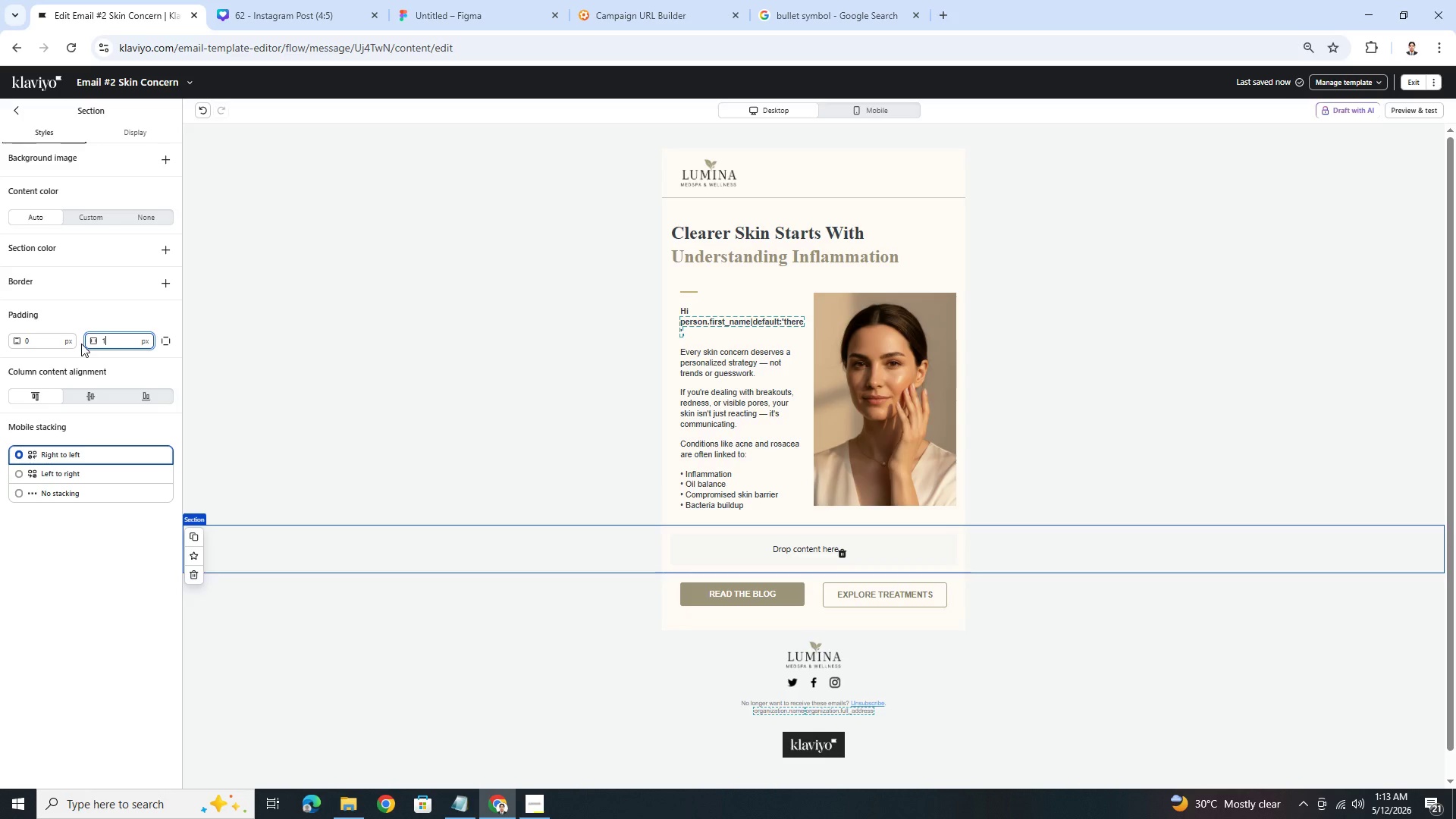 
key(Numpad8)
 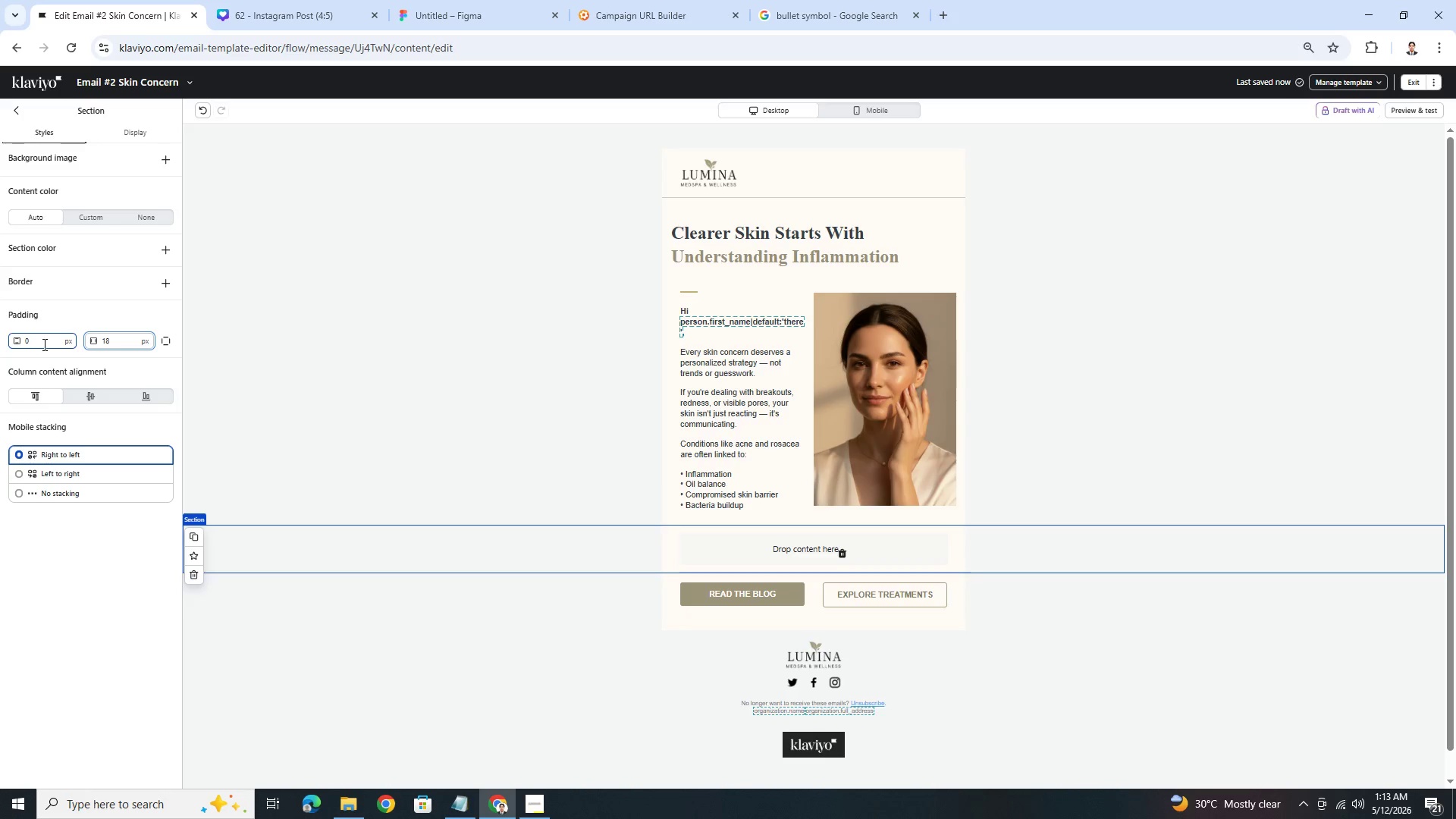 
double_click([43, 344])
 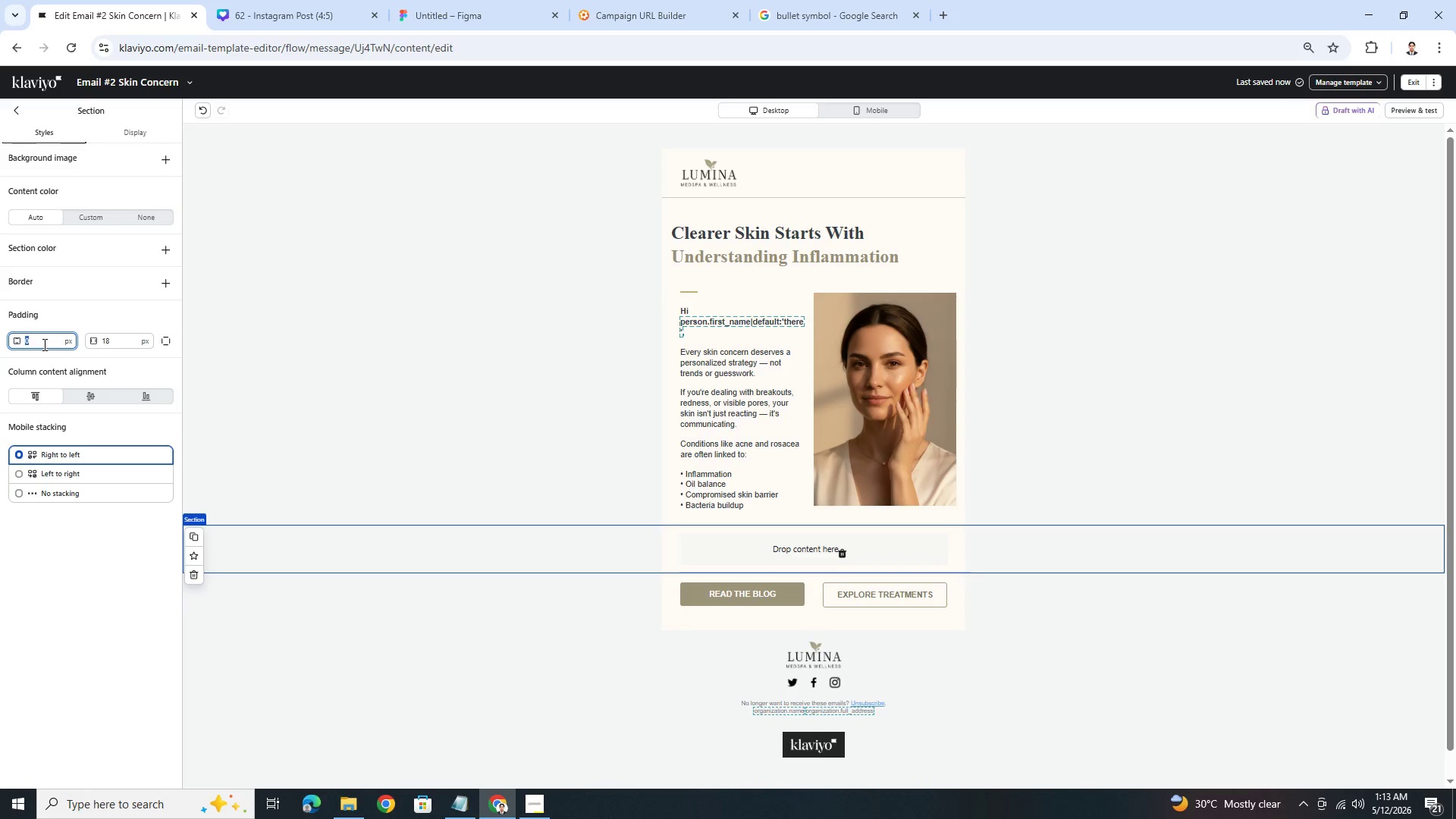 
key(Numpad1)
 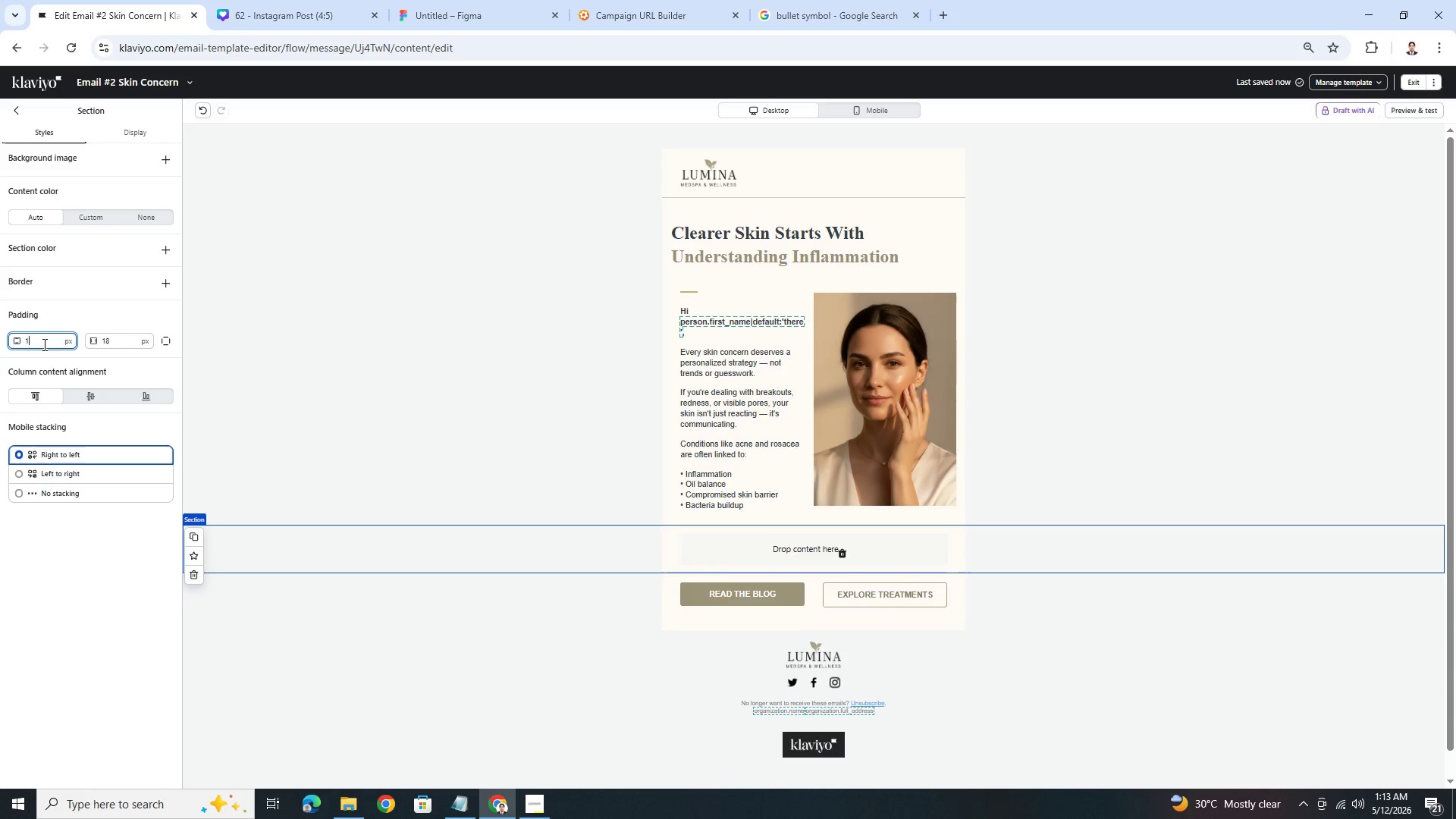 
key(Numpad8)
 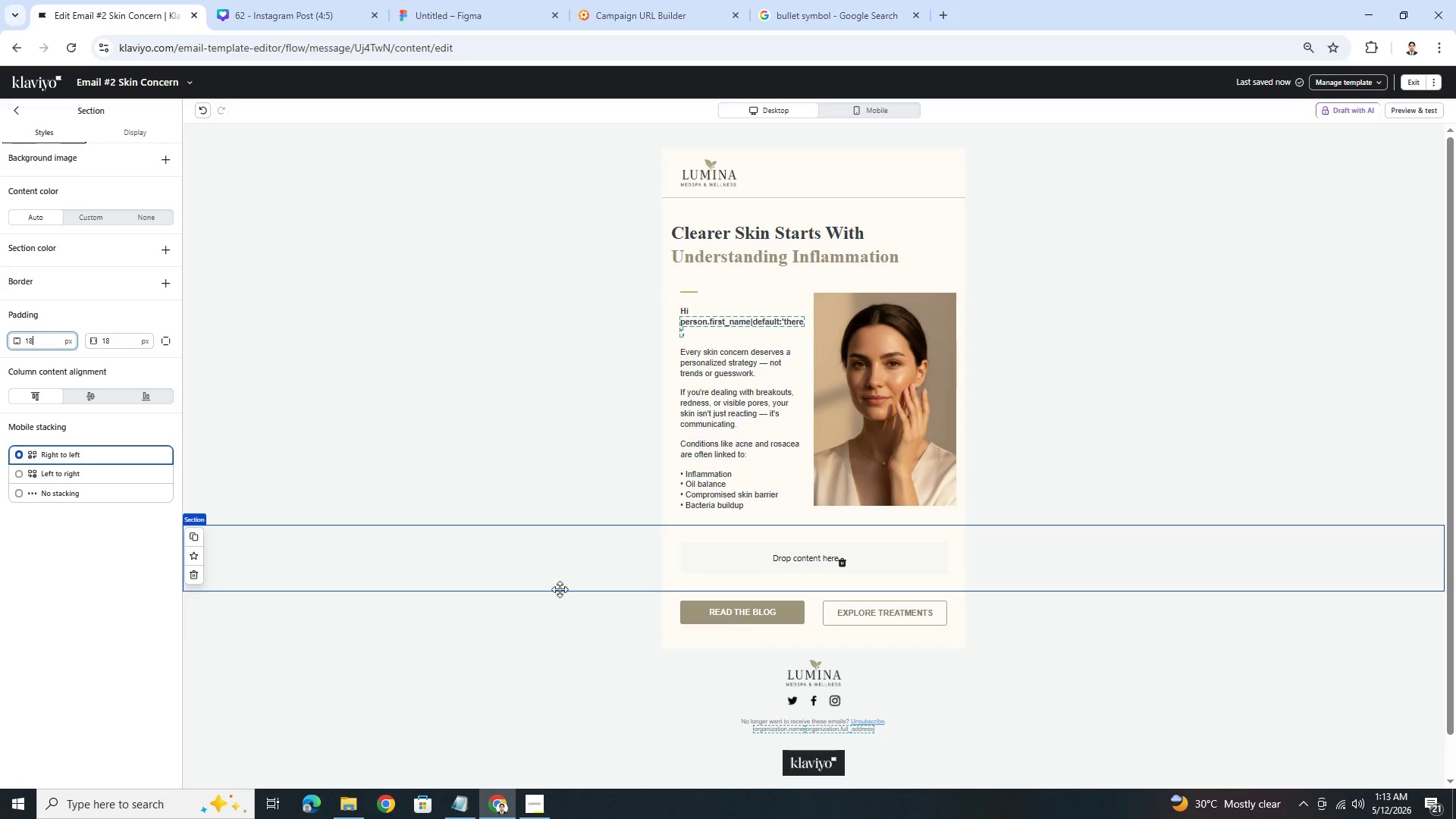 
left_click([566, 618])
 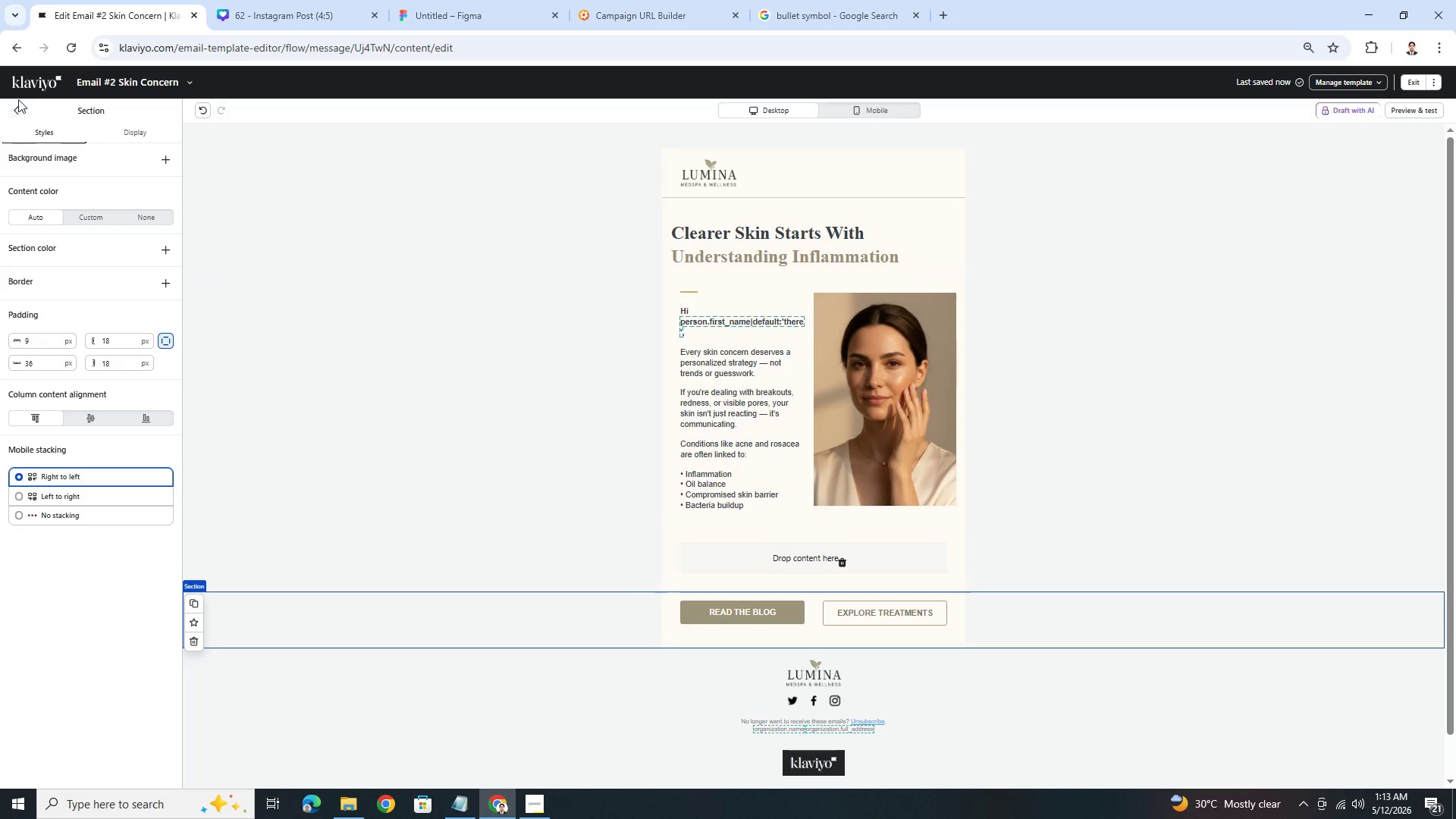 
left_click([18, 106])
 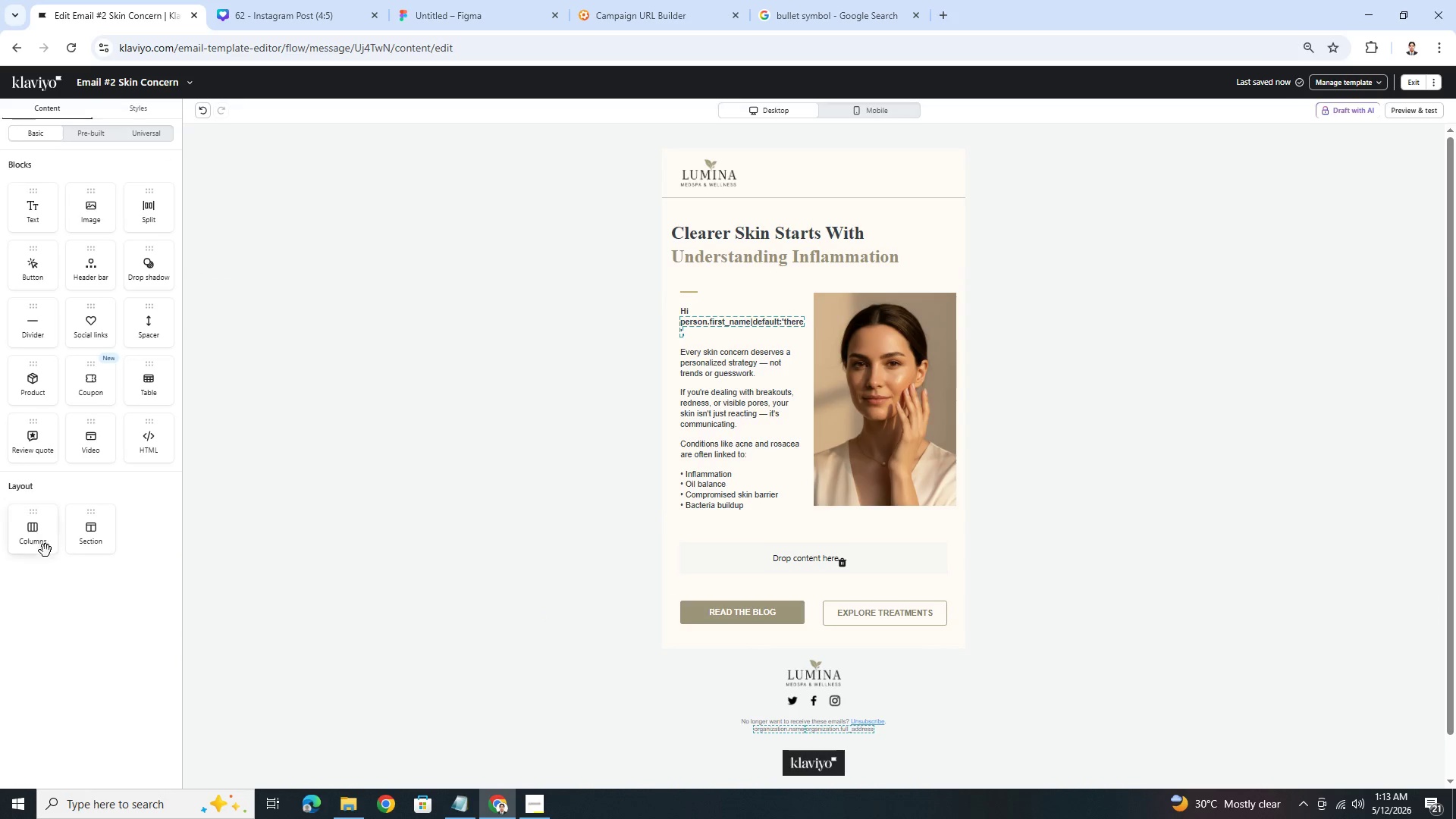 
left_click_drag(start_coordinate=[20, 529], to_coordinate=[831, 565])
 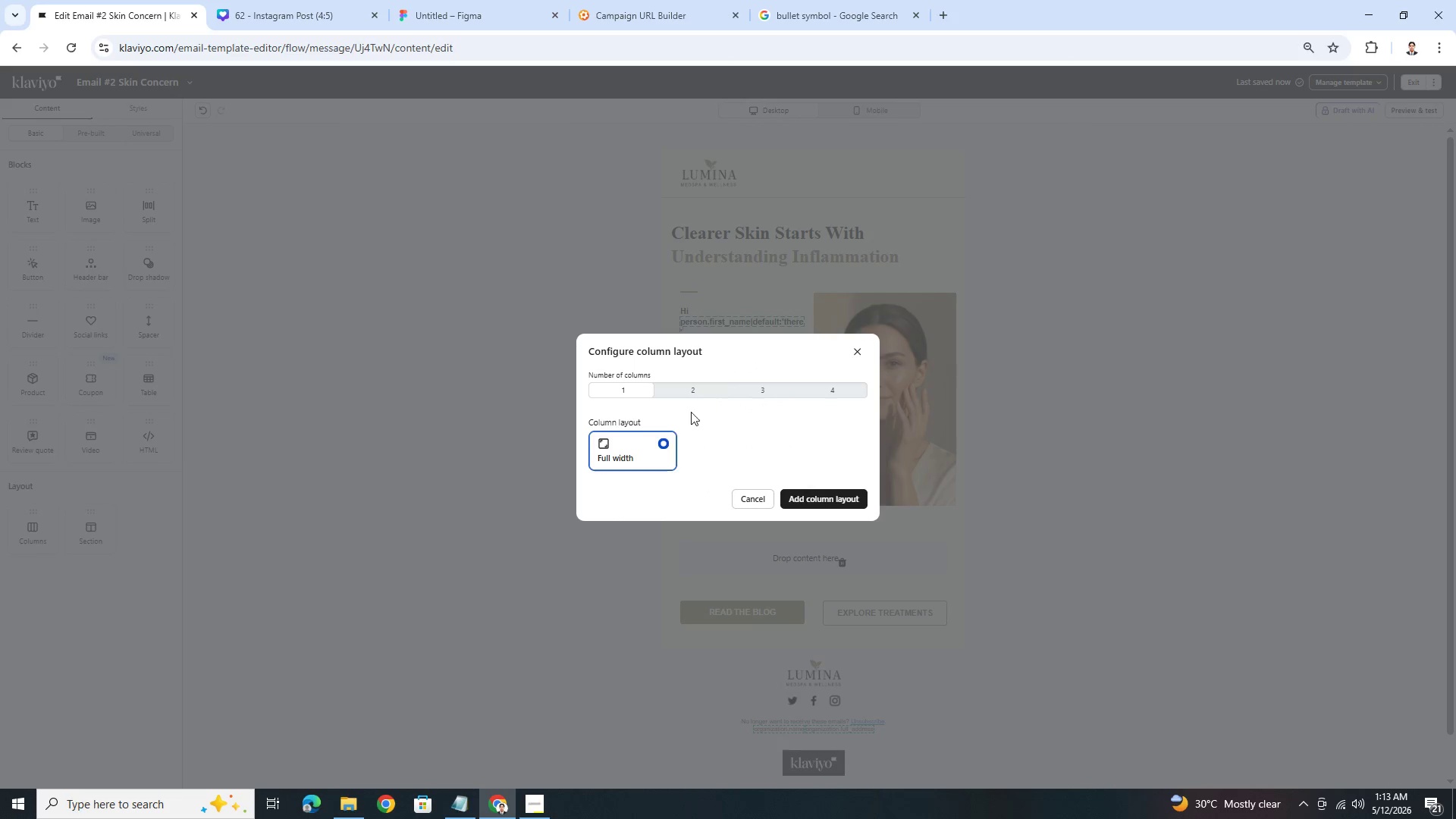 
left_click([684, 391])
 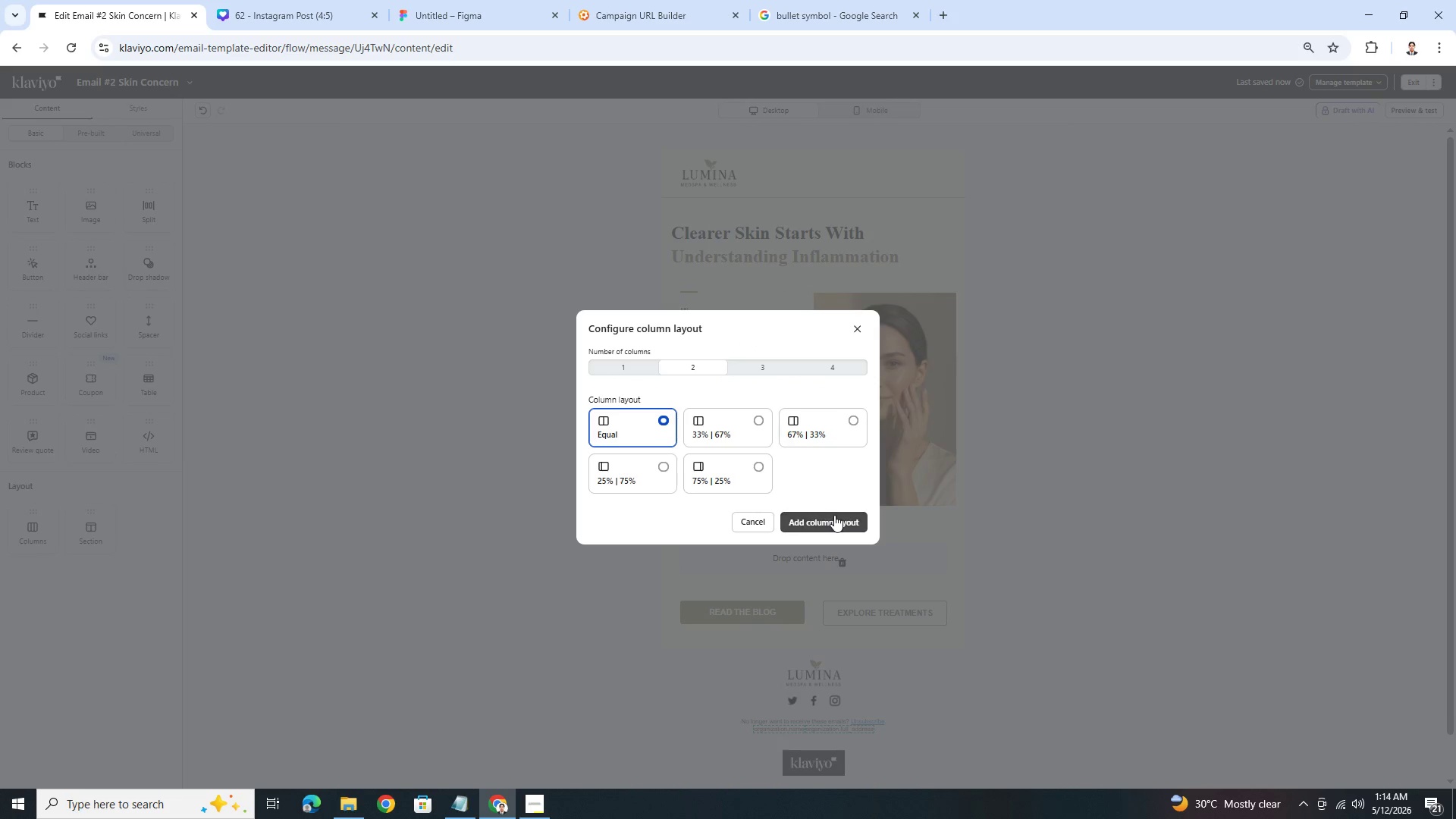 
left_click([834, 515])
 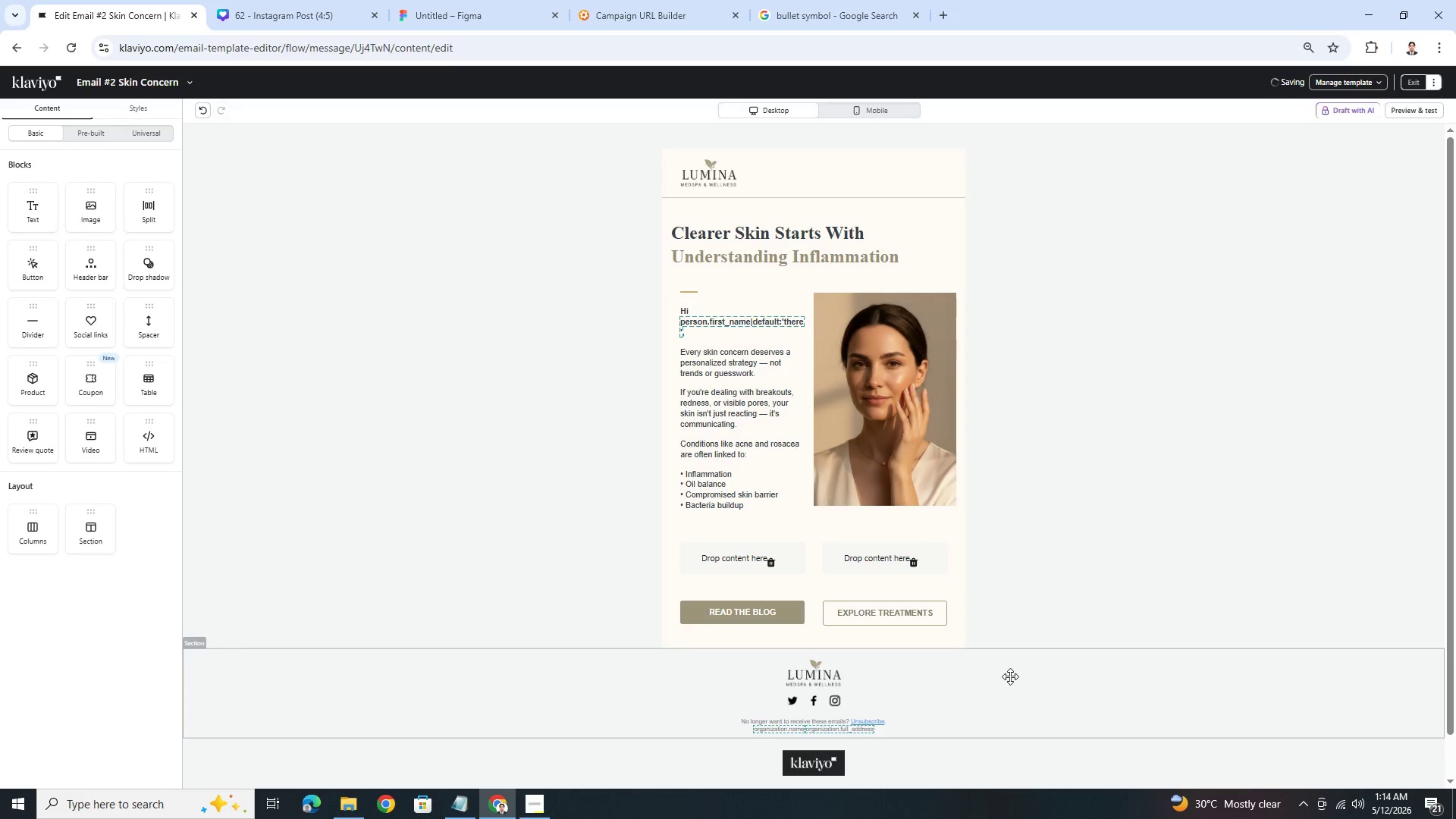 
left_click([1025, 687])
 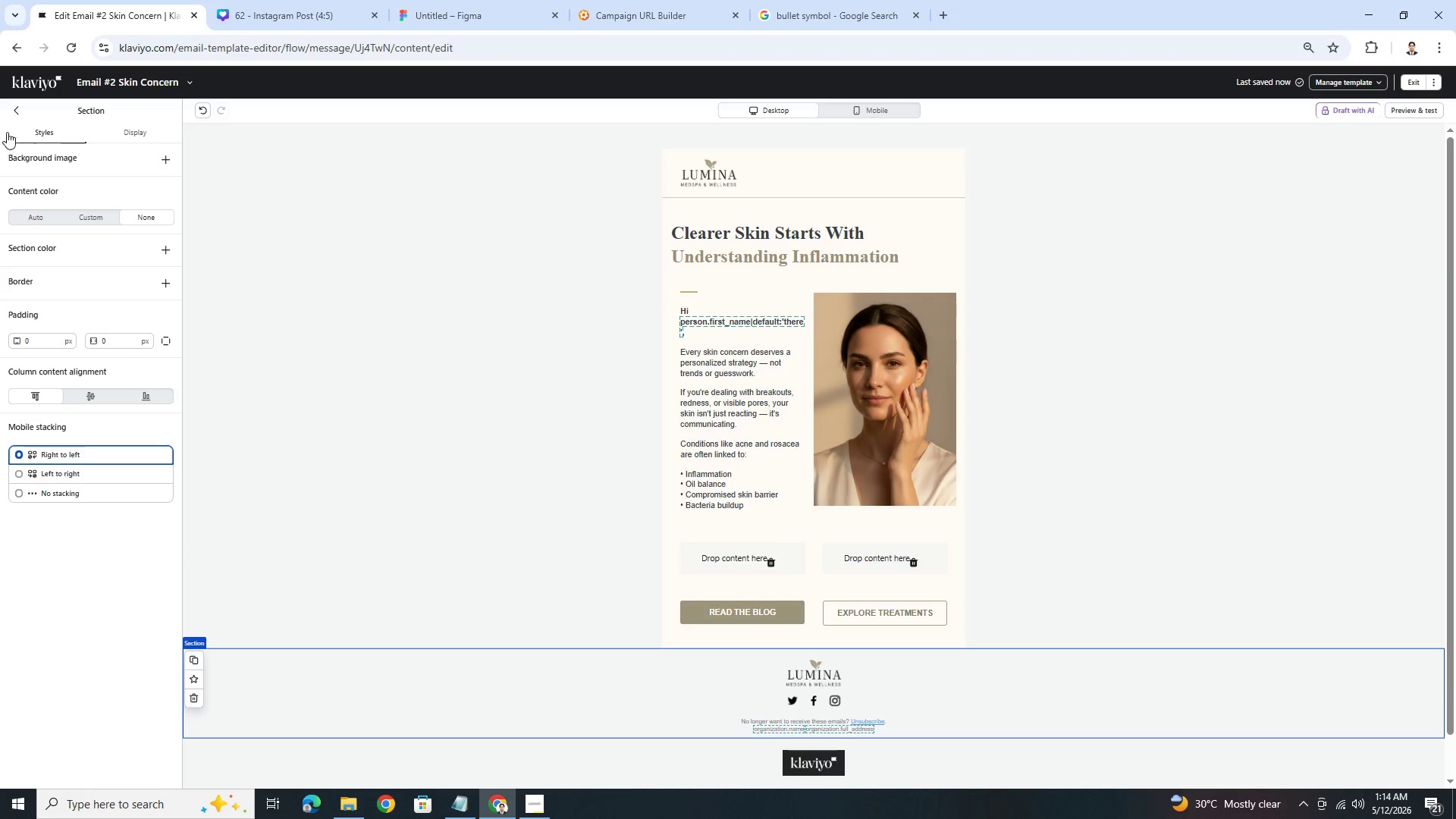 
left_click([17, 112])
 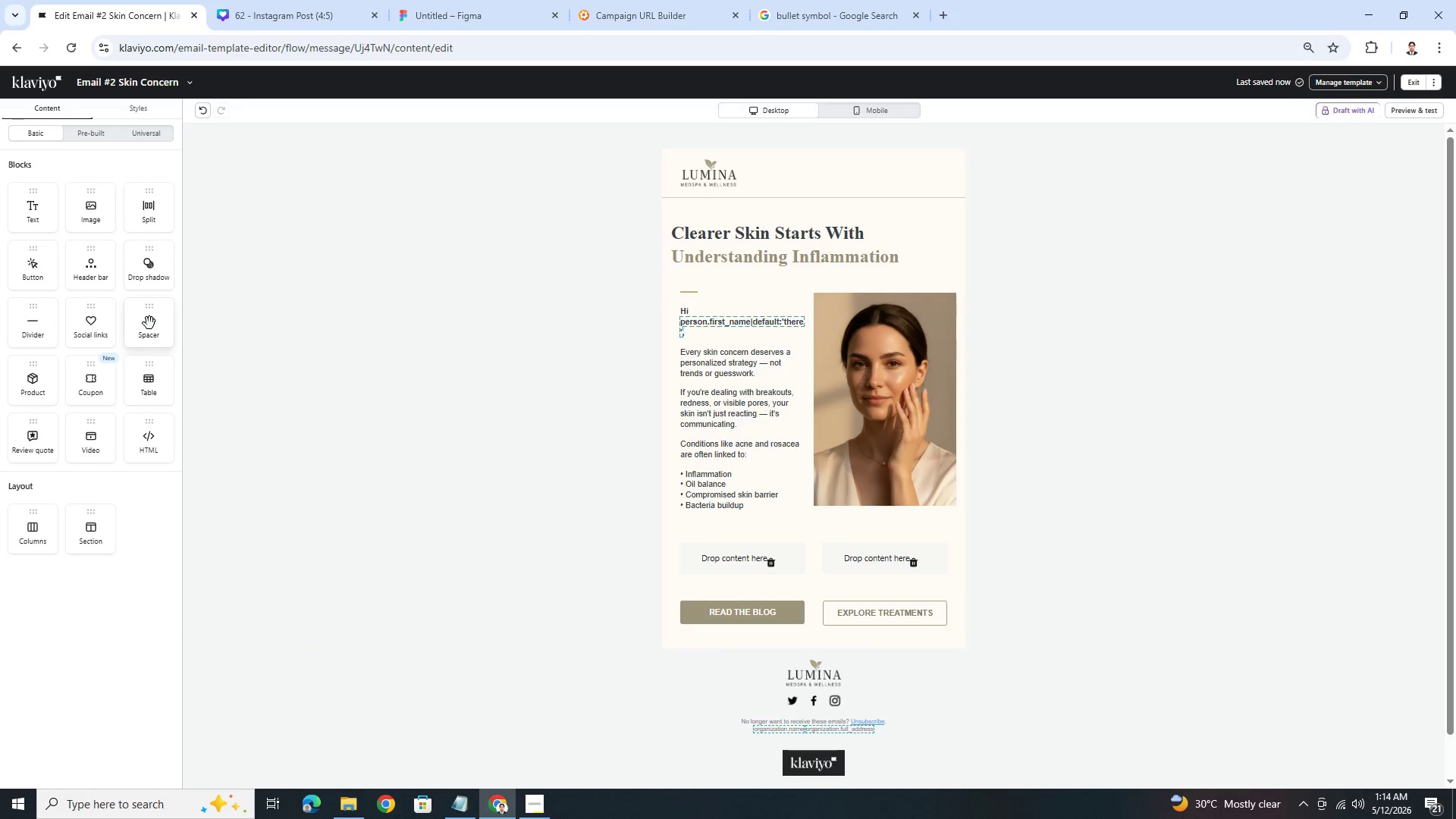 
left_click_drag(start_coordinate=[157, 388], to_coordinate=[703, 551])
 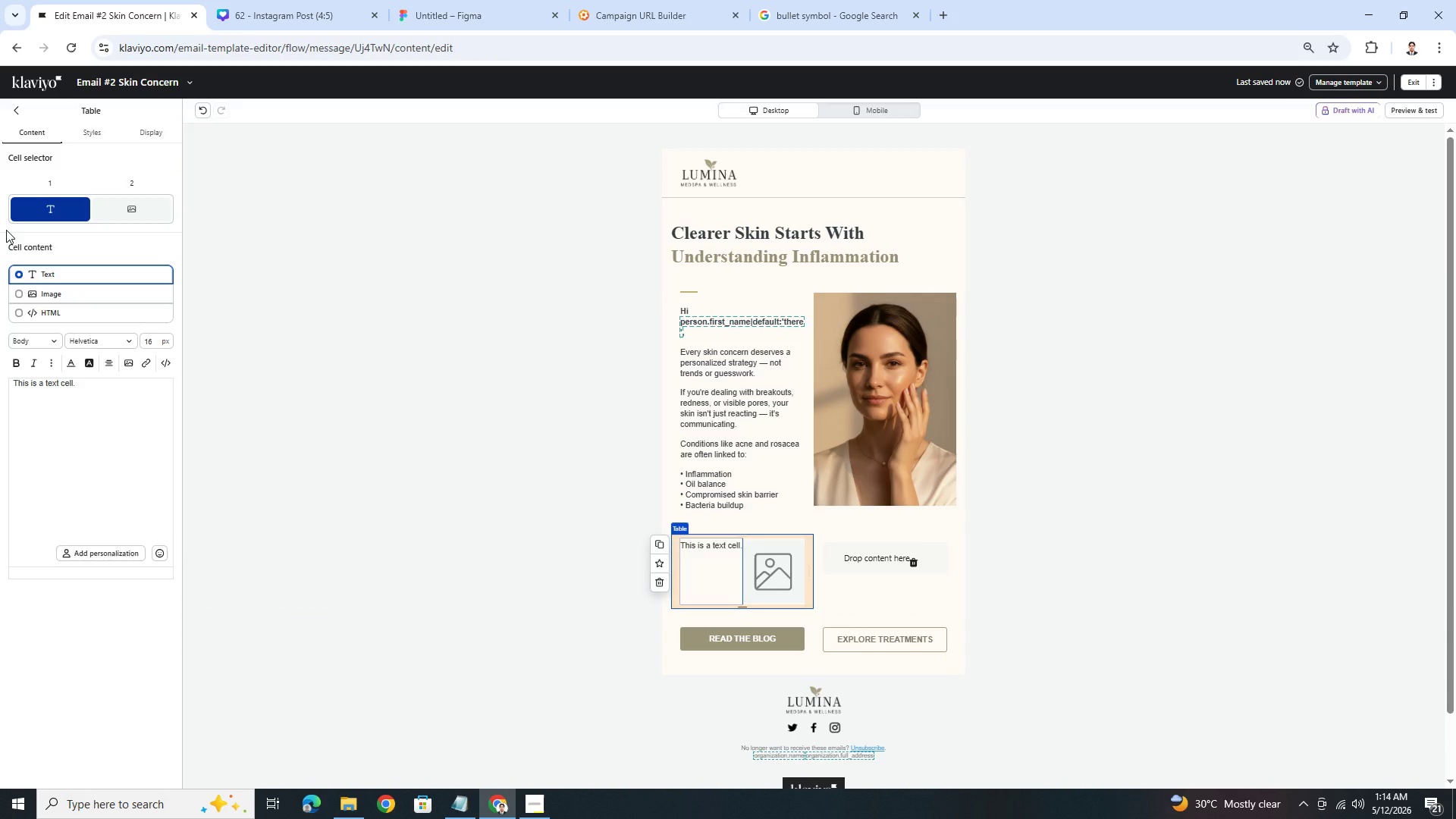 
wait(5.16)
 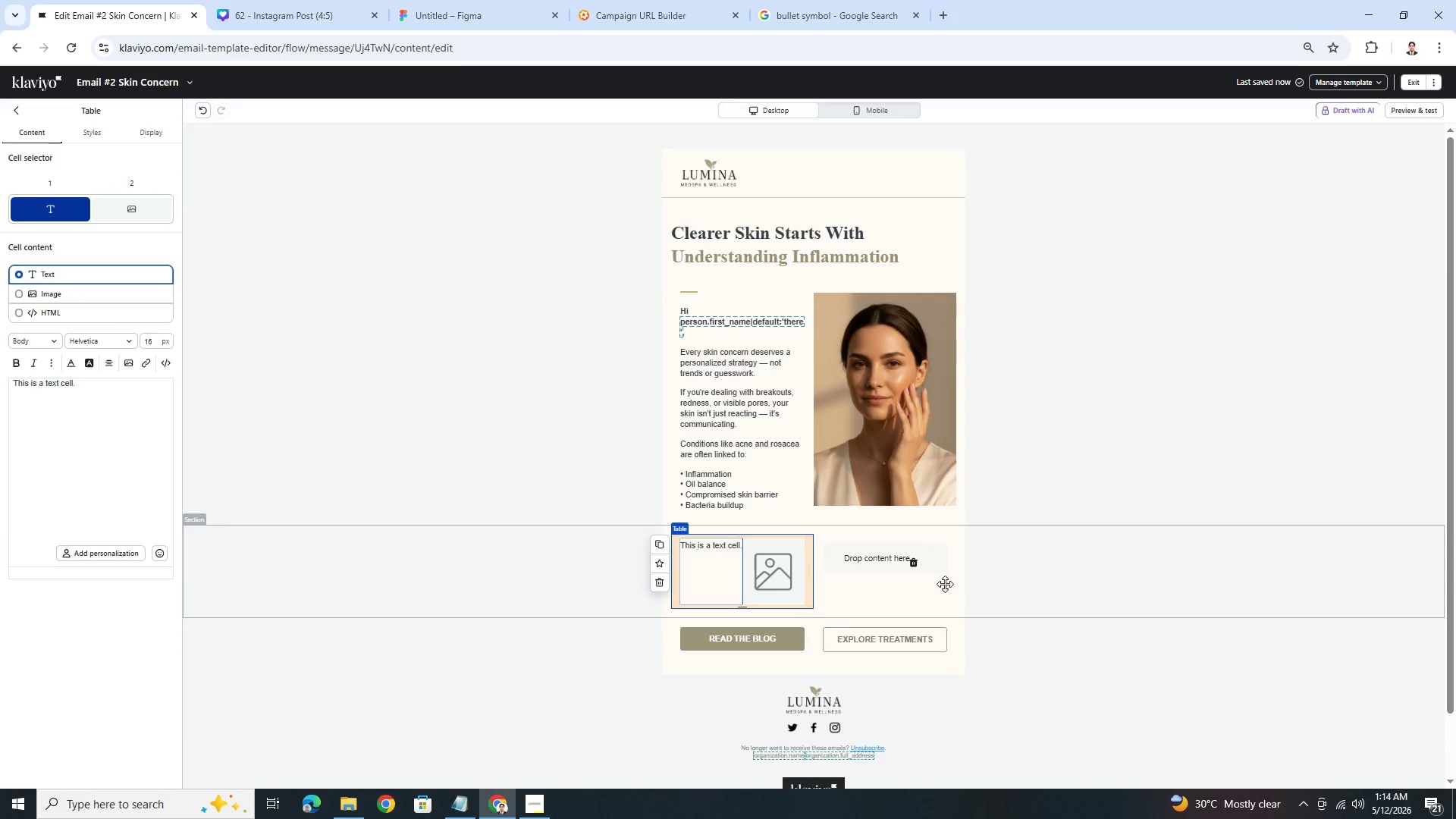 
left_click([82, 131])
 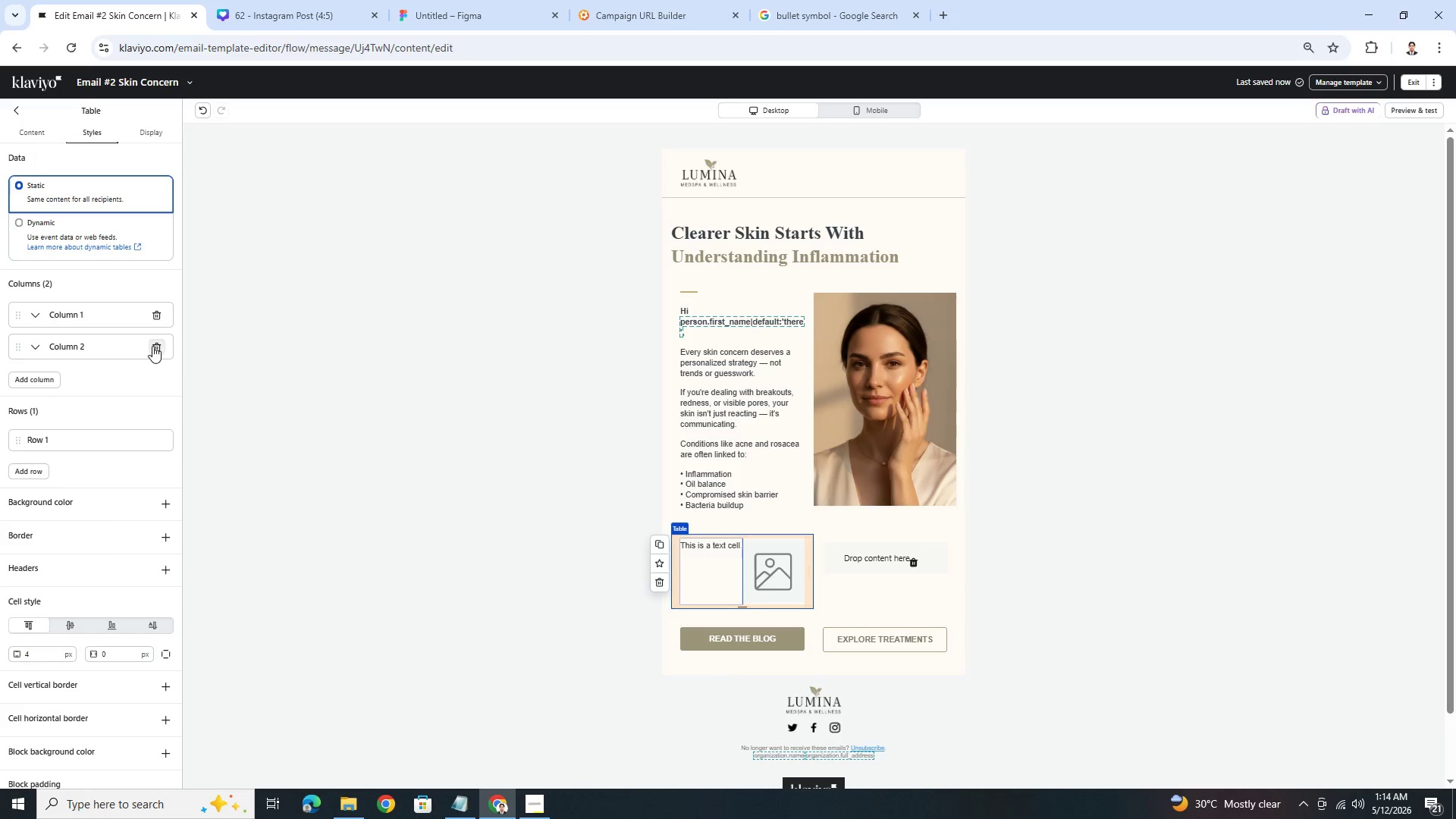 
left_click([152, 346])
 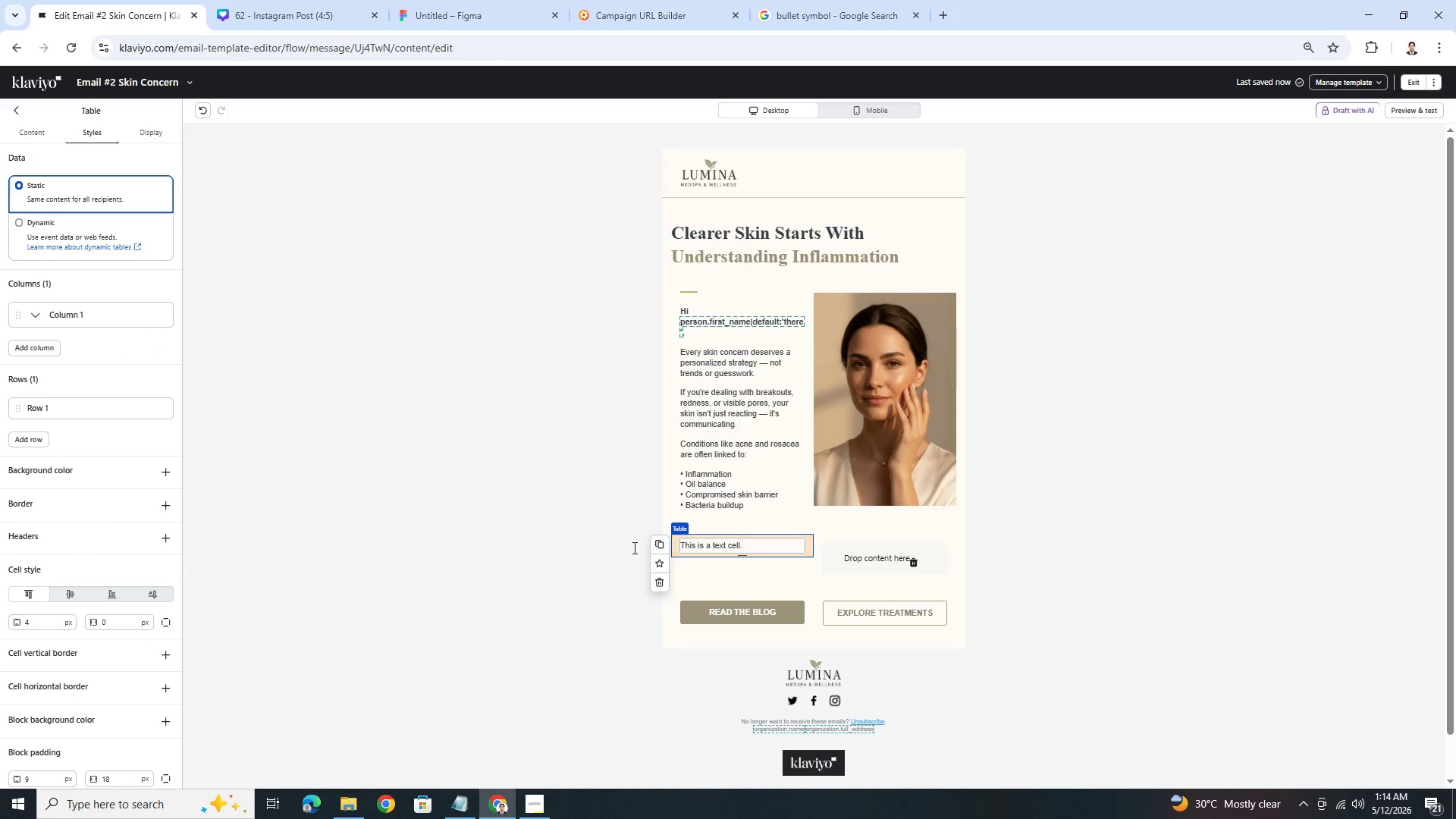 
left_click([657, 542])
 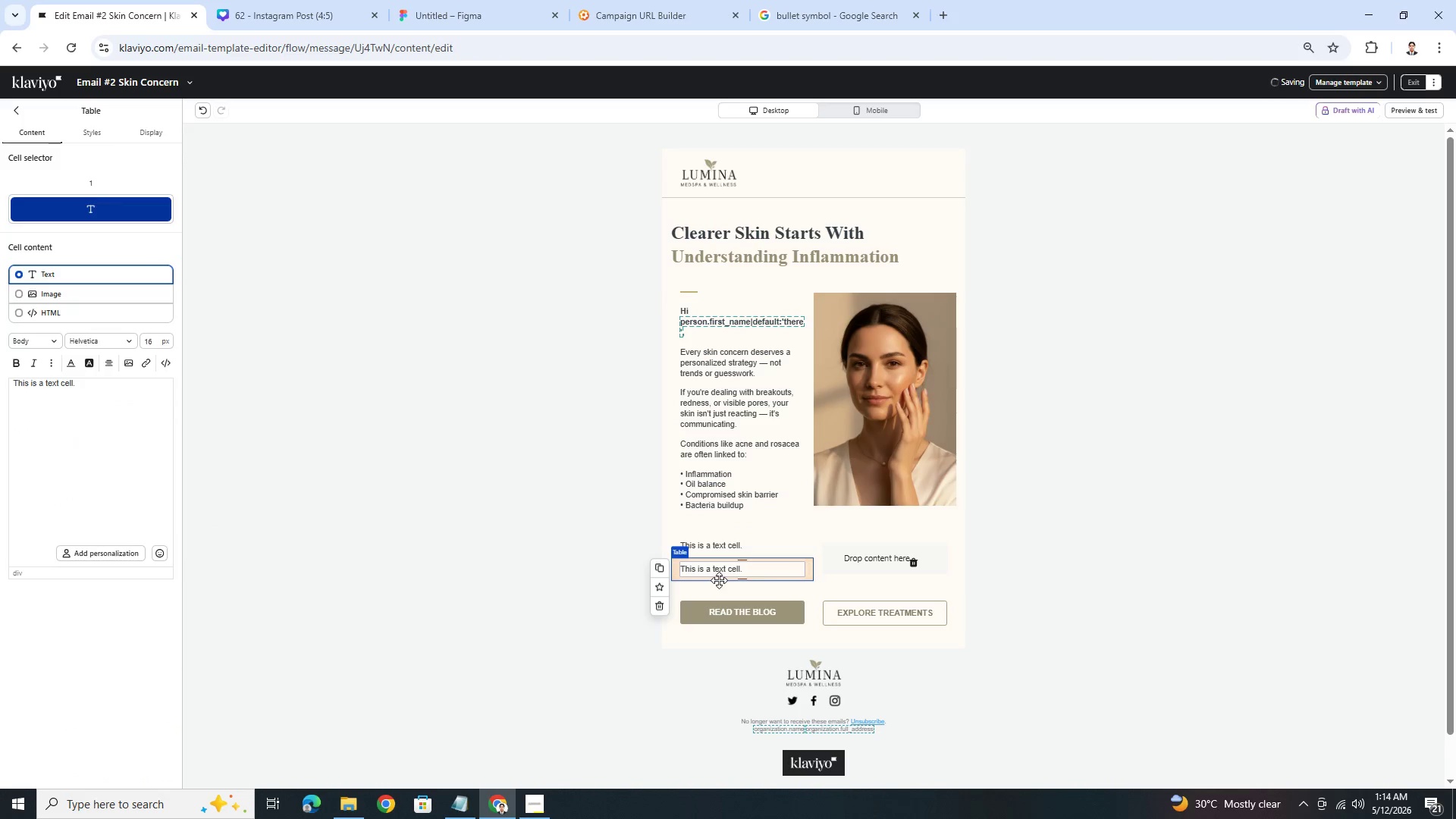 
left_click_drag(start_coordinate=[723, 576], to_coordinate=[844, 563])
 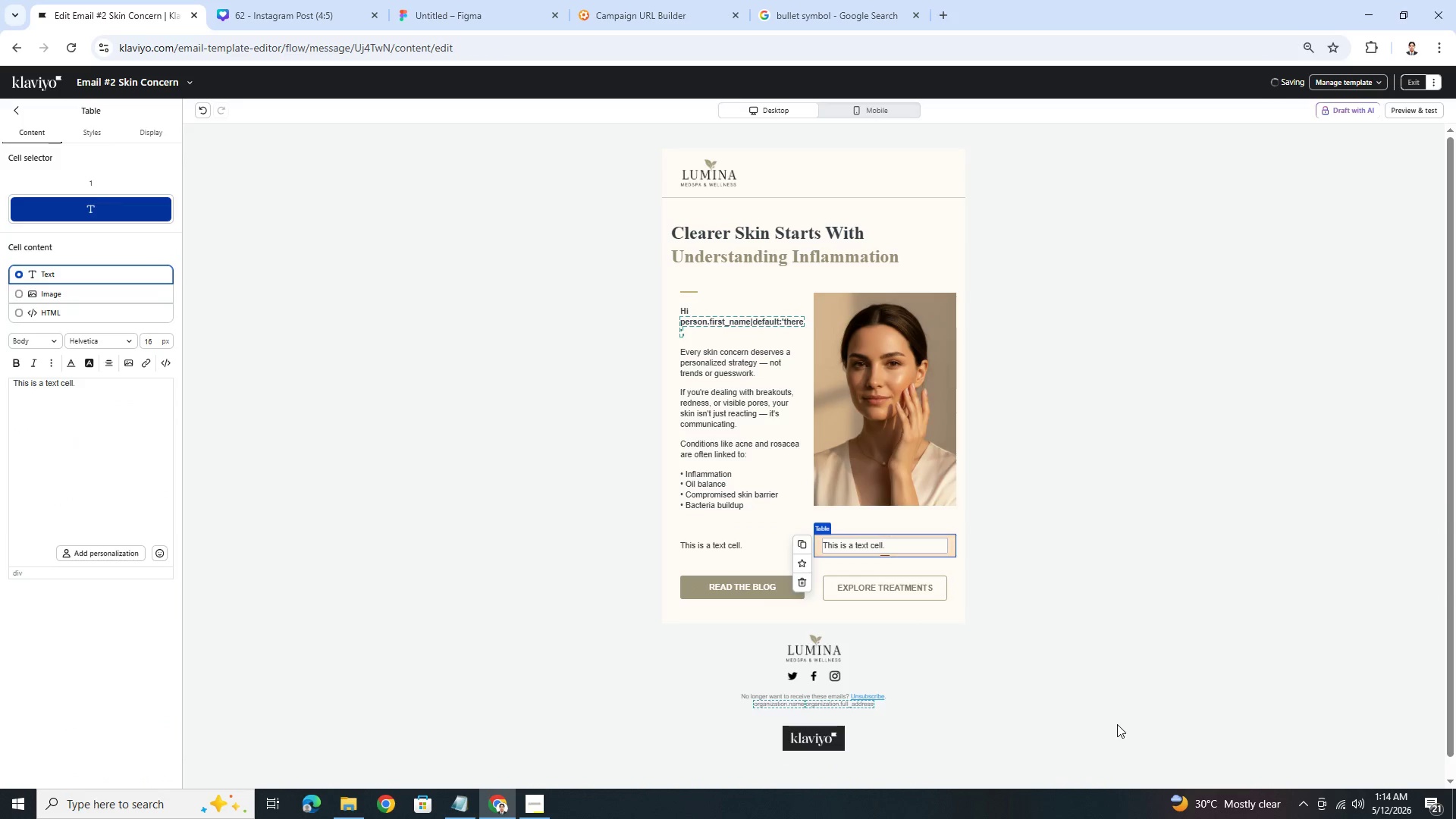 
left_click([1117, 724])
 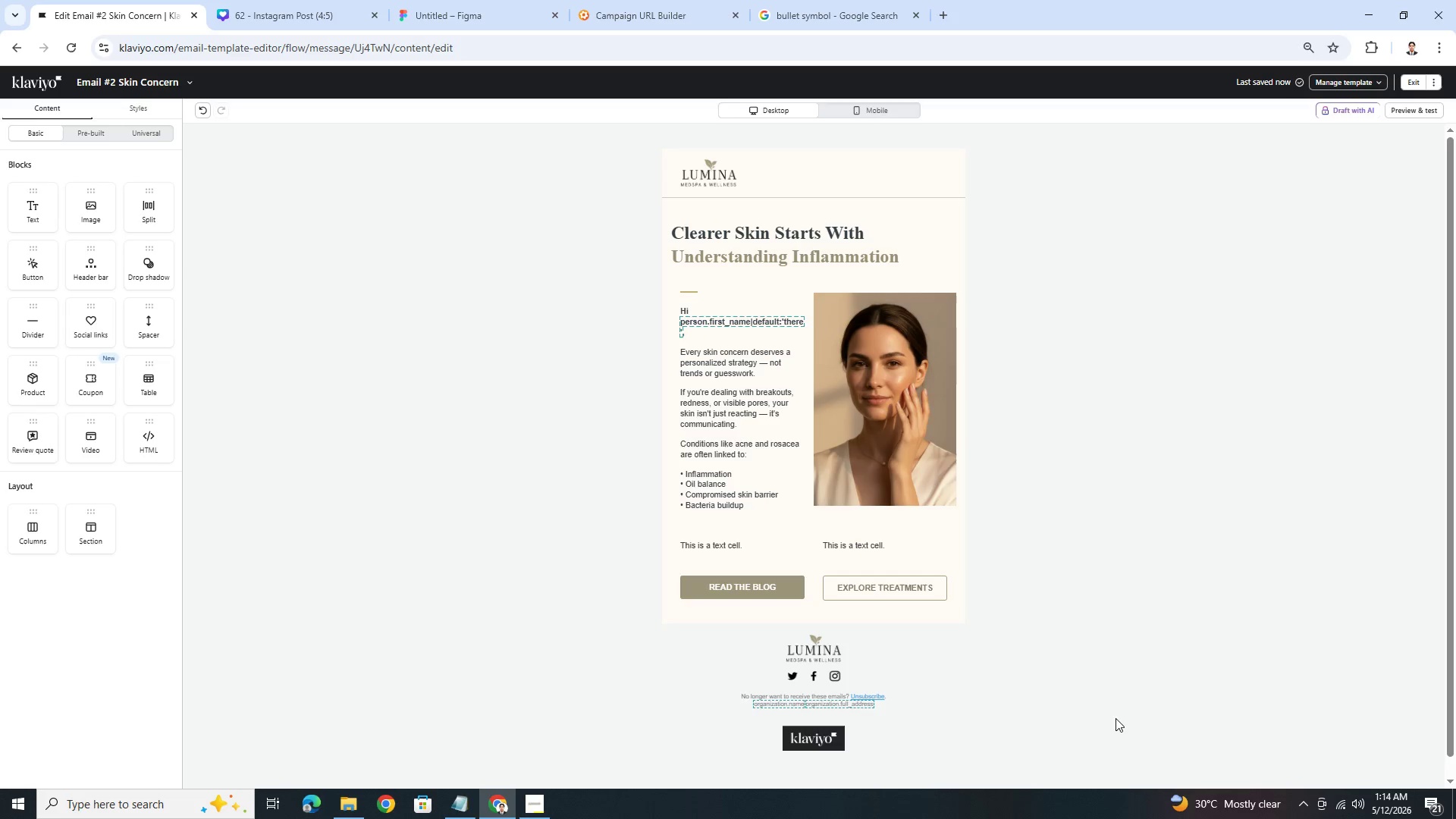 
scroll: coordinate [1090, 648], scroll_direction: down, amount: 2.0
 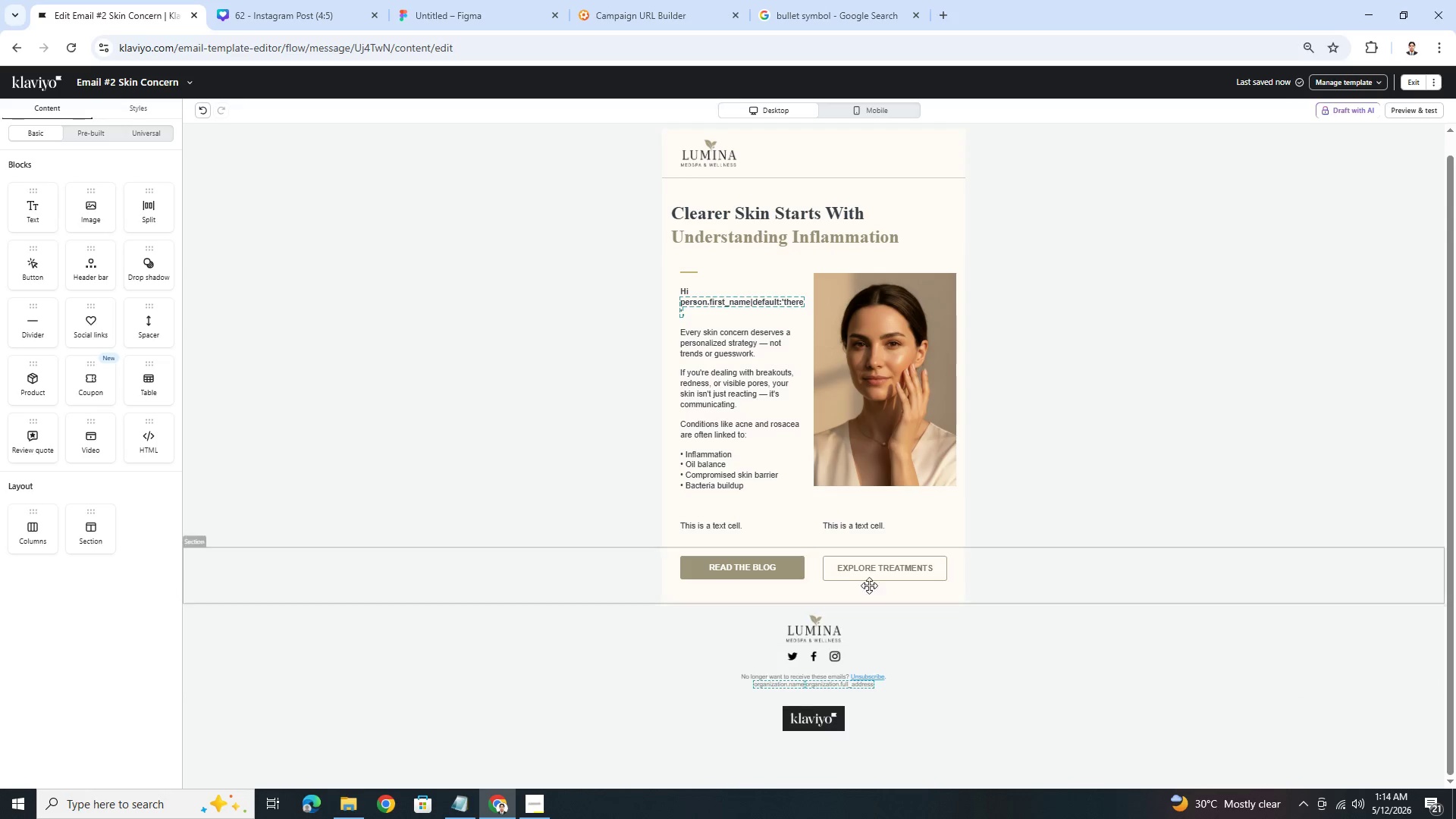 
double_click([742, 522])
 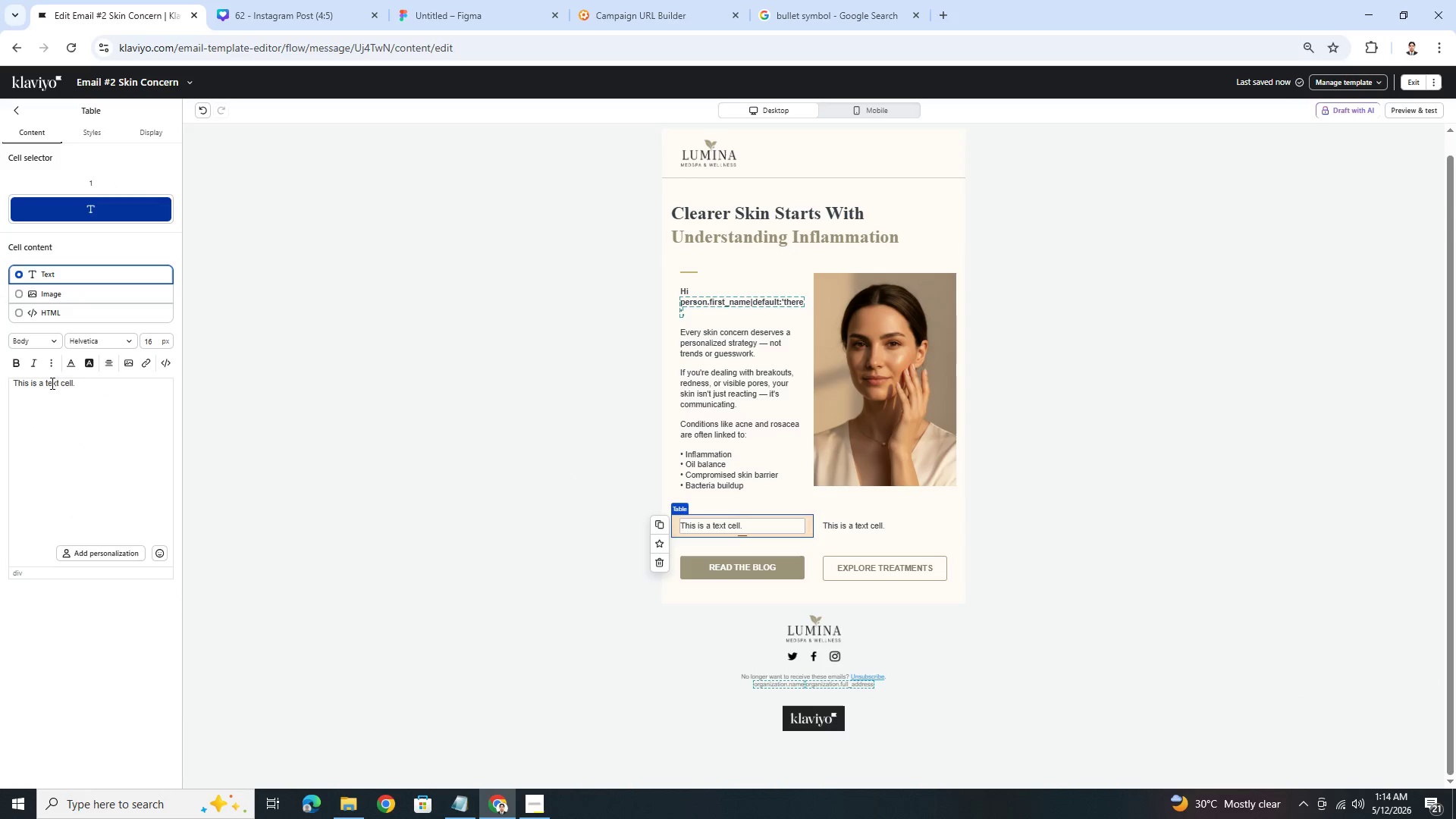 
double_click([99, 378])
 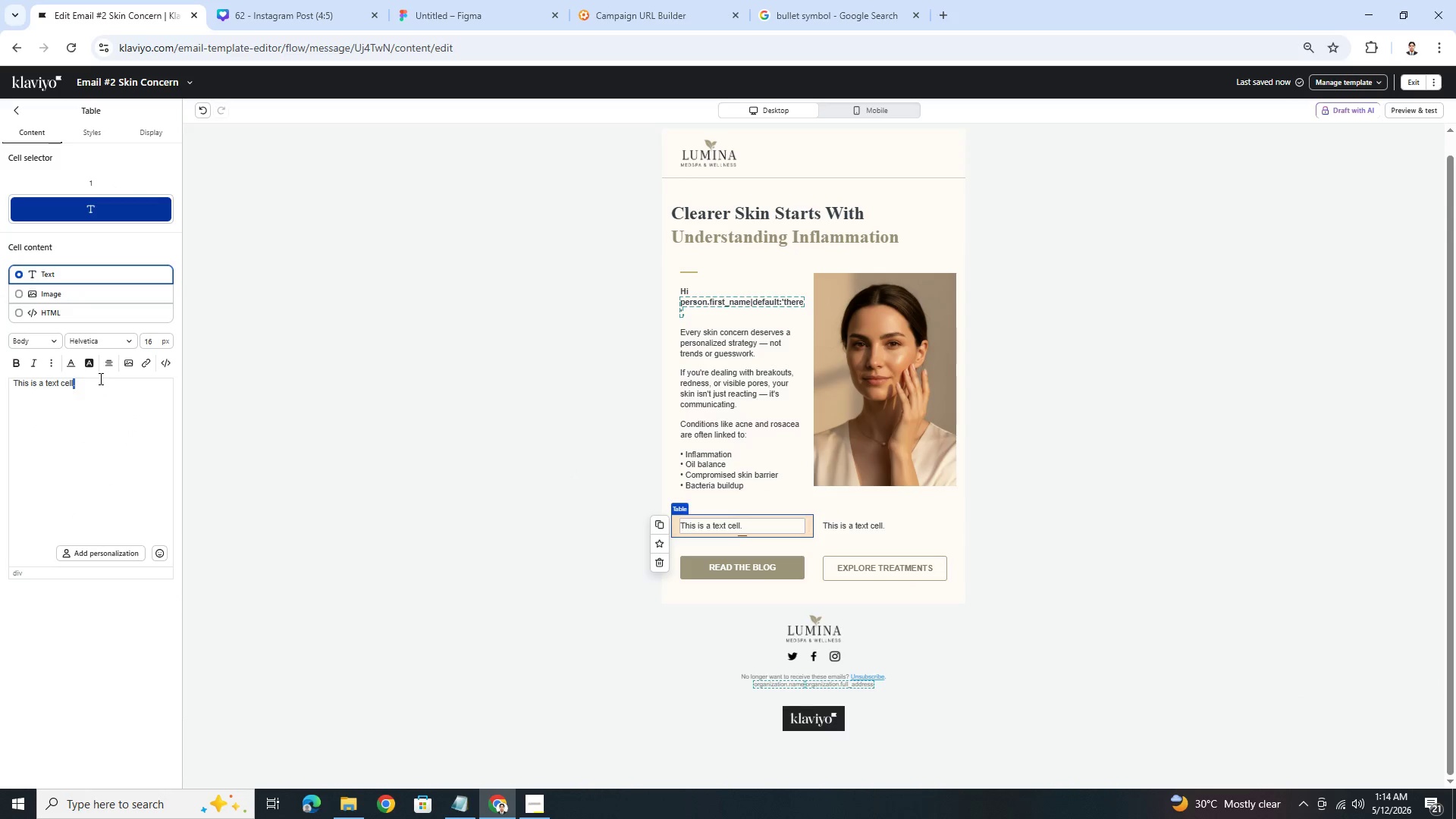 
triple_click([99, 378])
 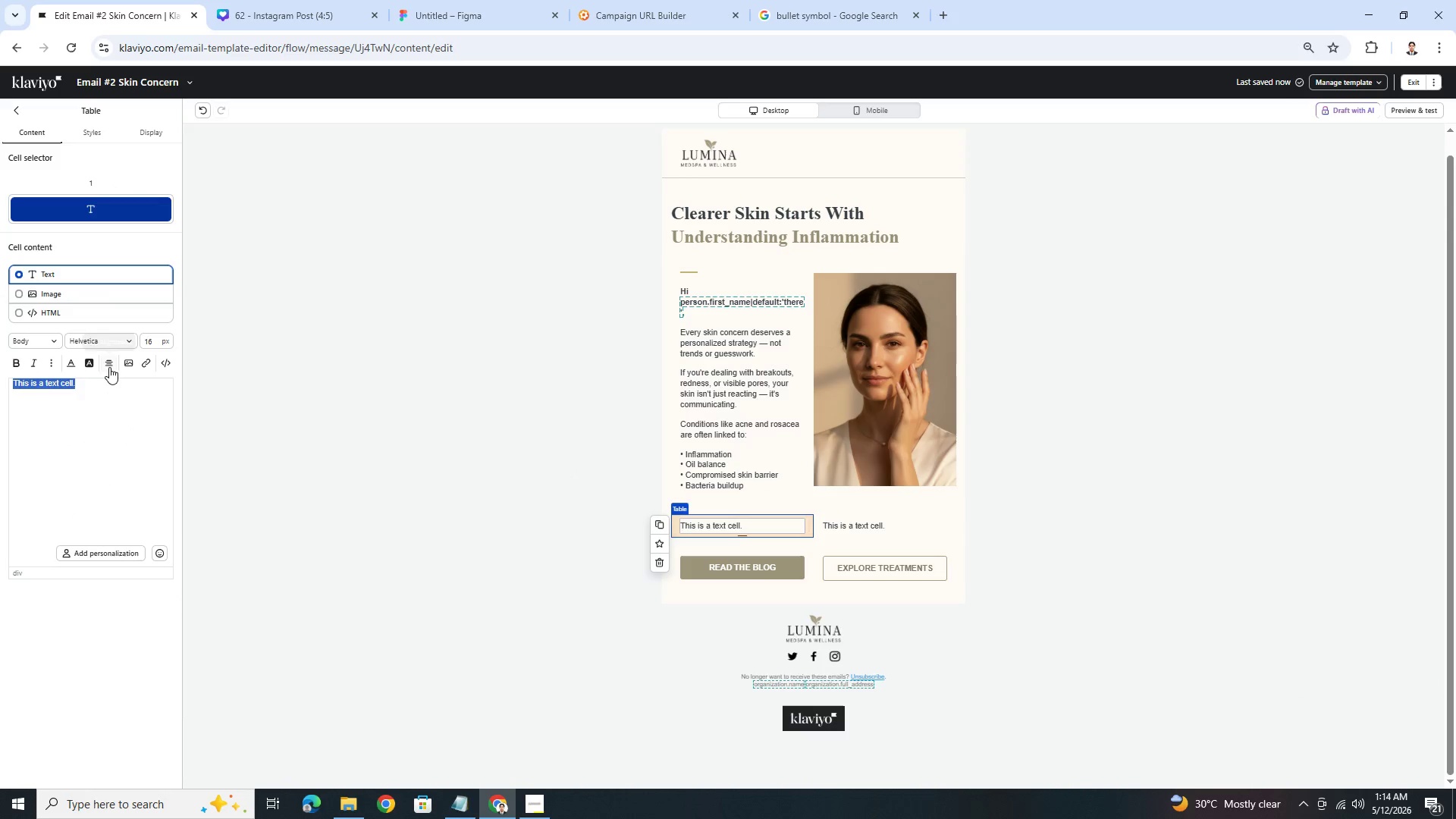 
left_click([110, 367])
 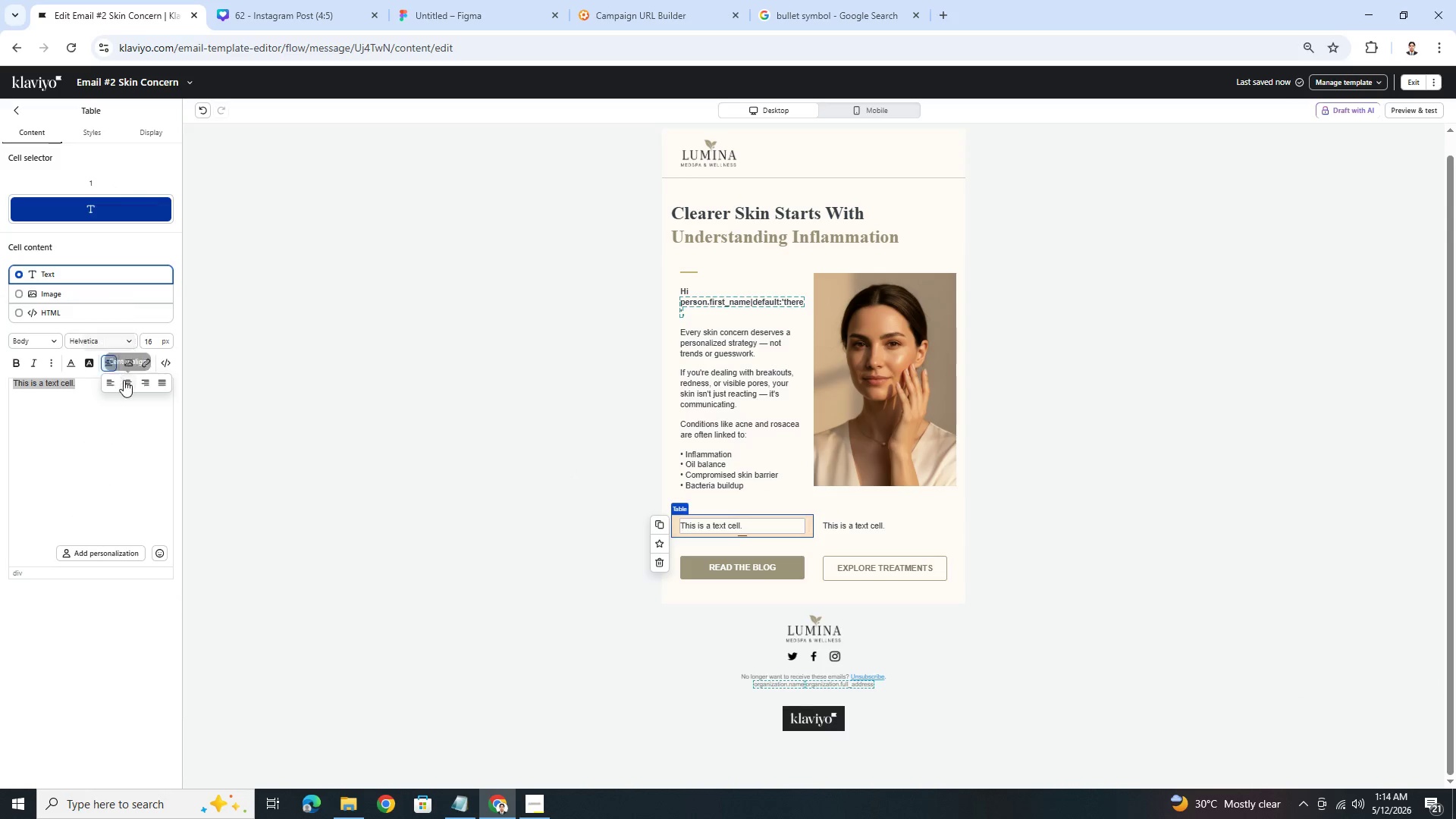 
left_click([124, 380])
 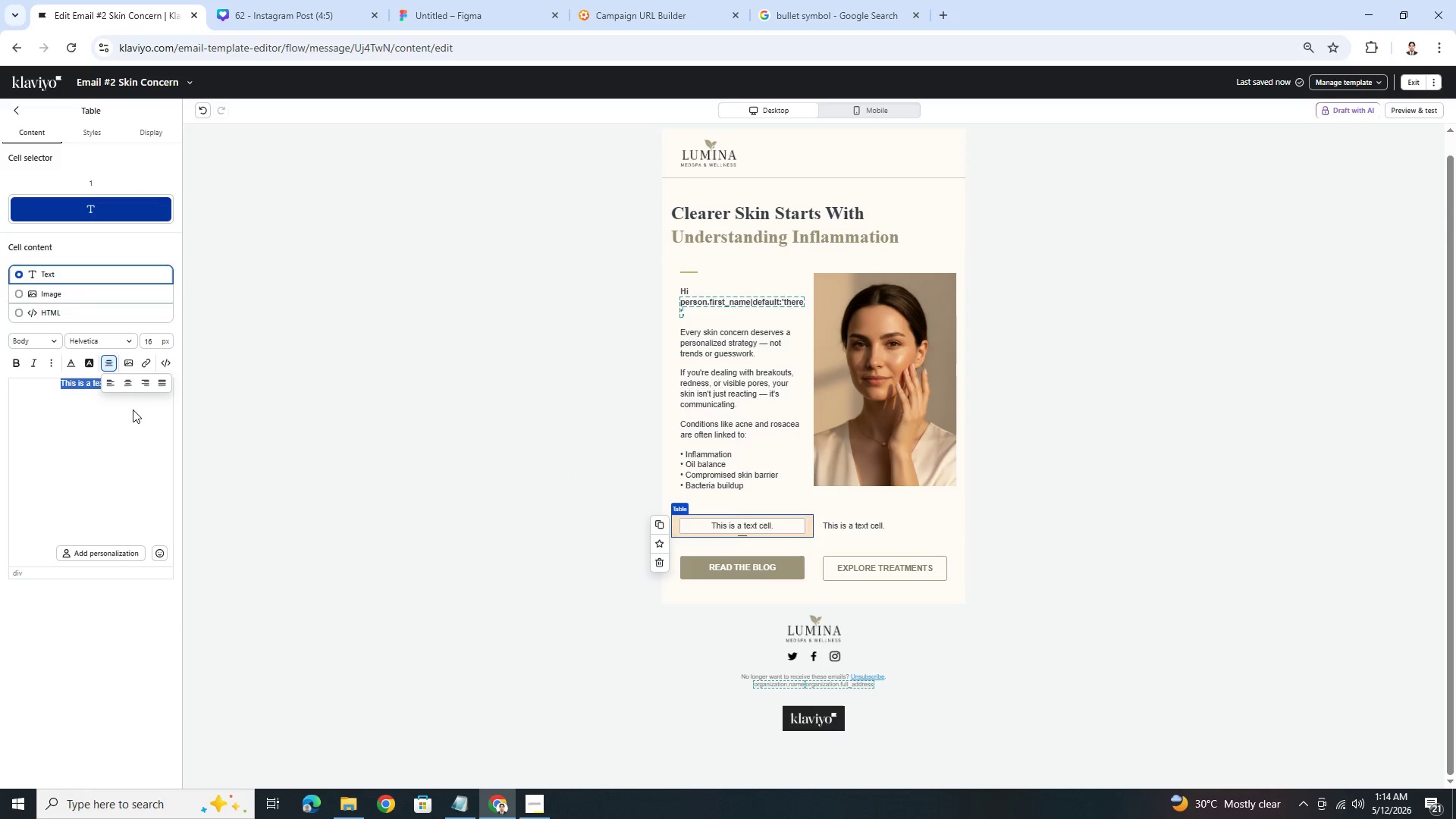 
left_click([108, 410])
 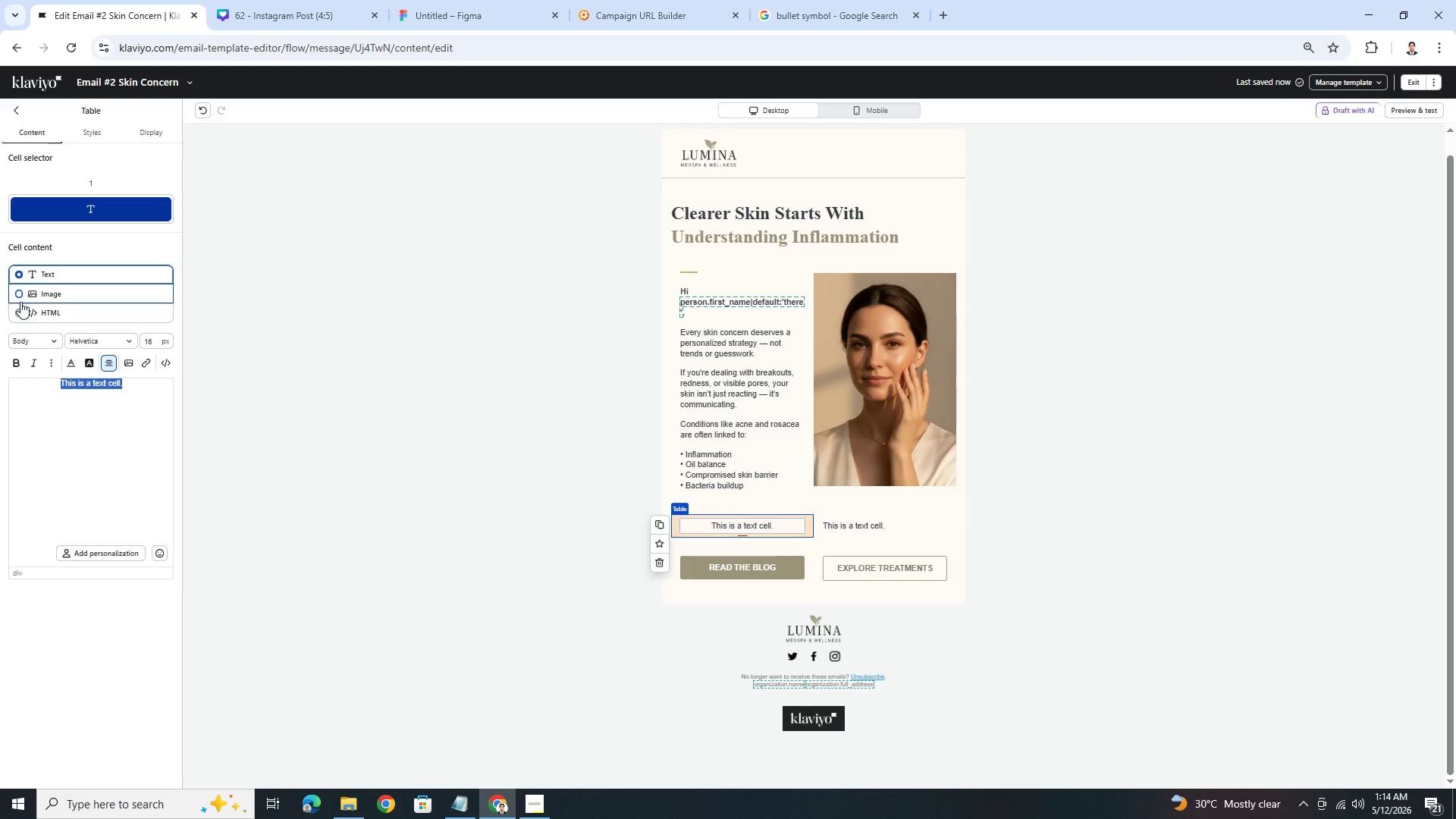 
left_click([13, 359])
 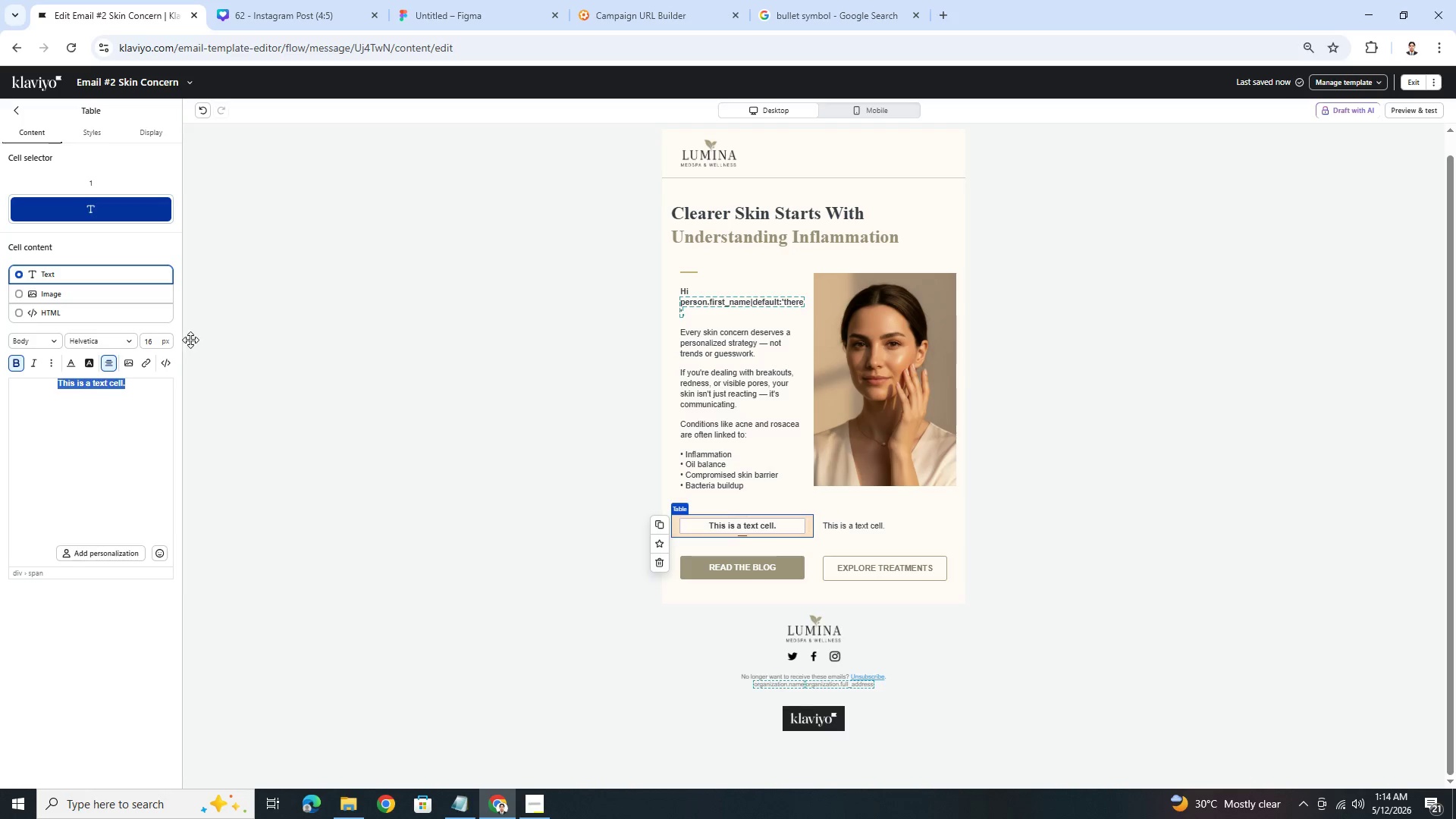 
double_click([152, 343])
 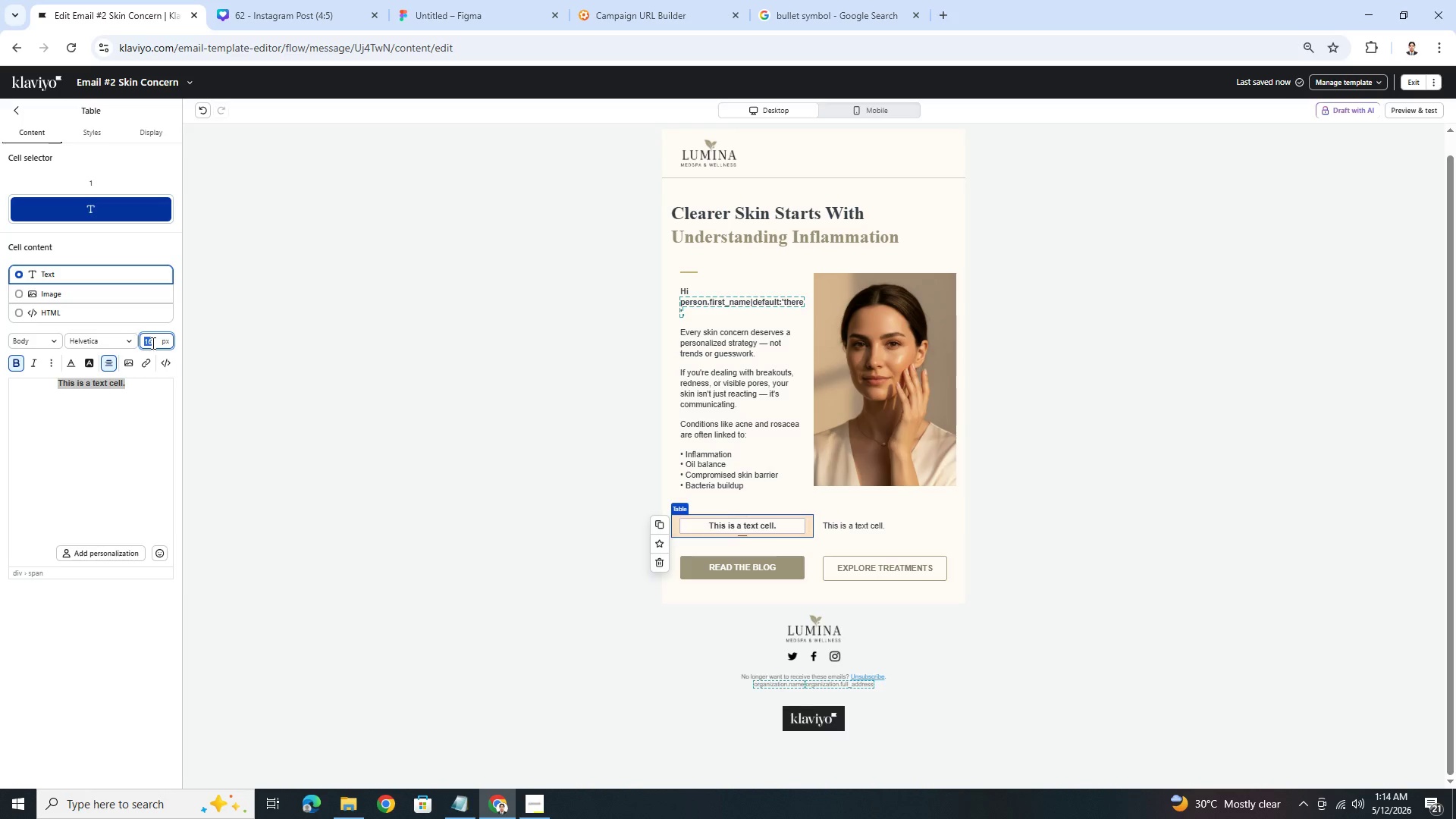 
key(Numpad1)
 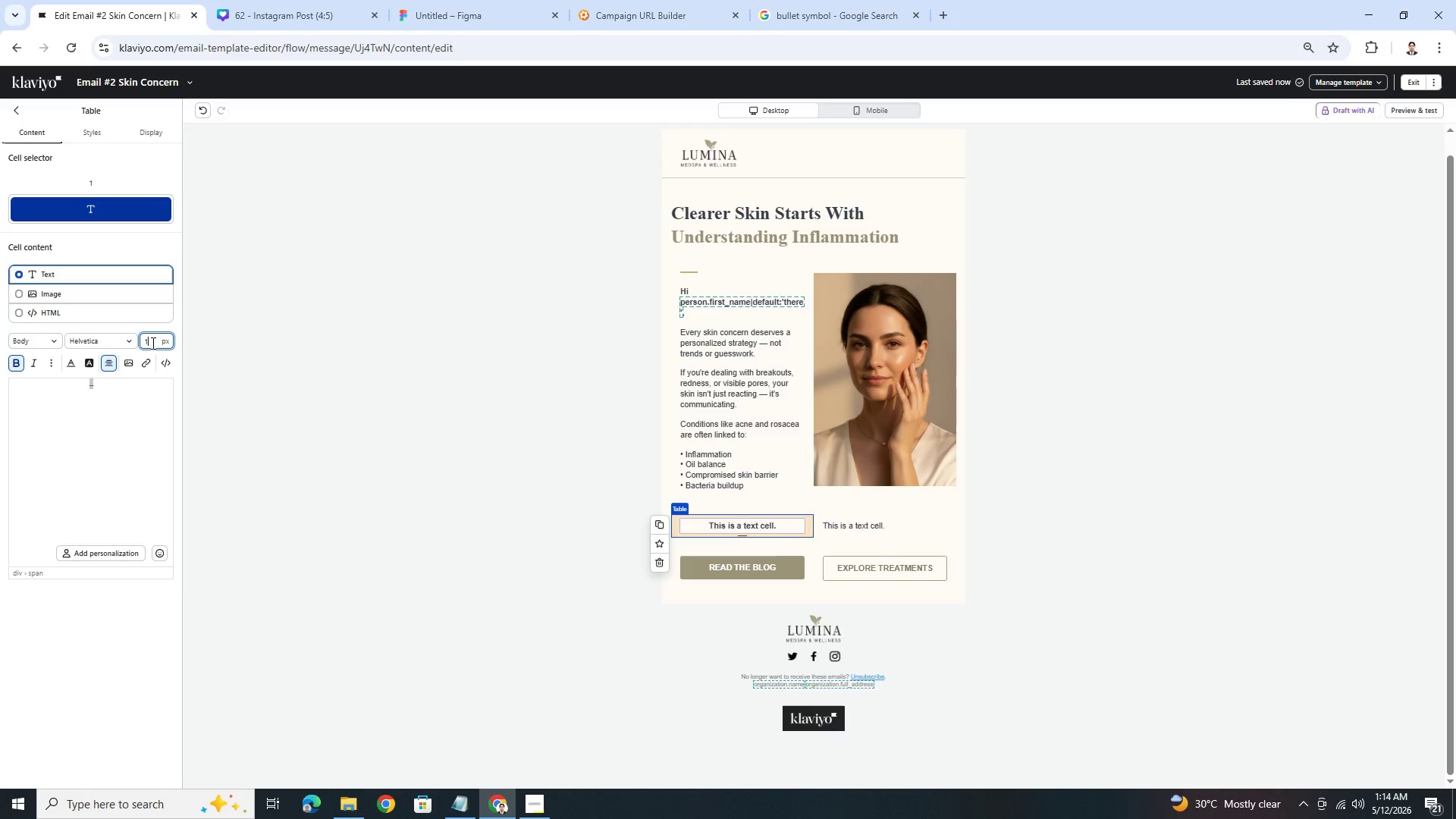 
key(Numpad8)
 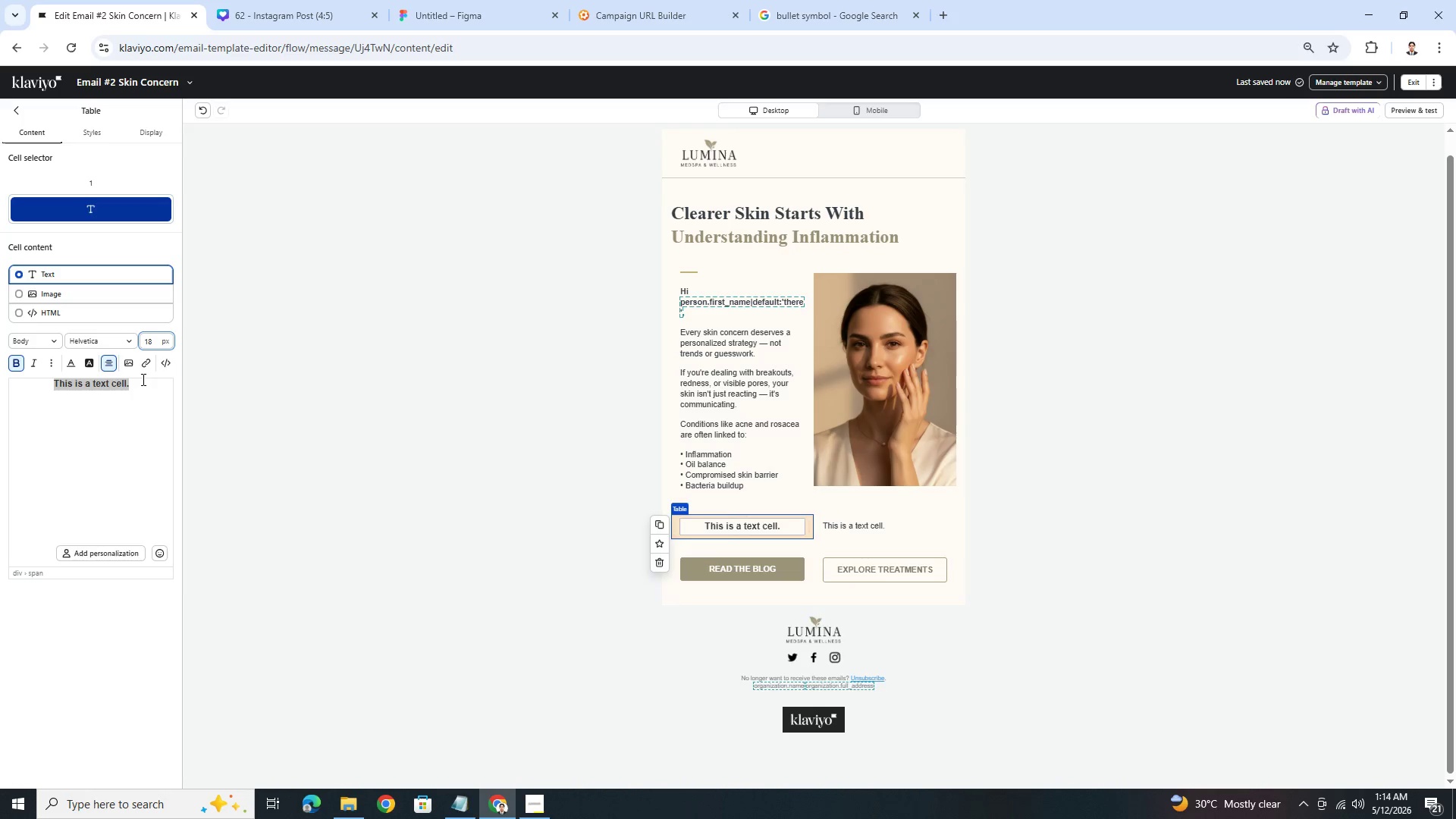 
left_click([142, 384])
 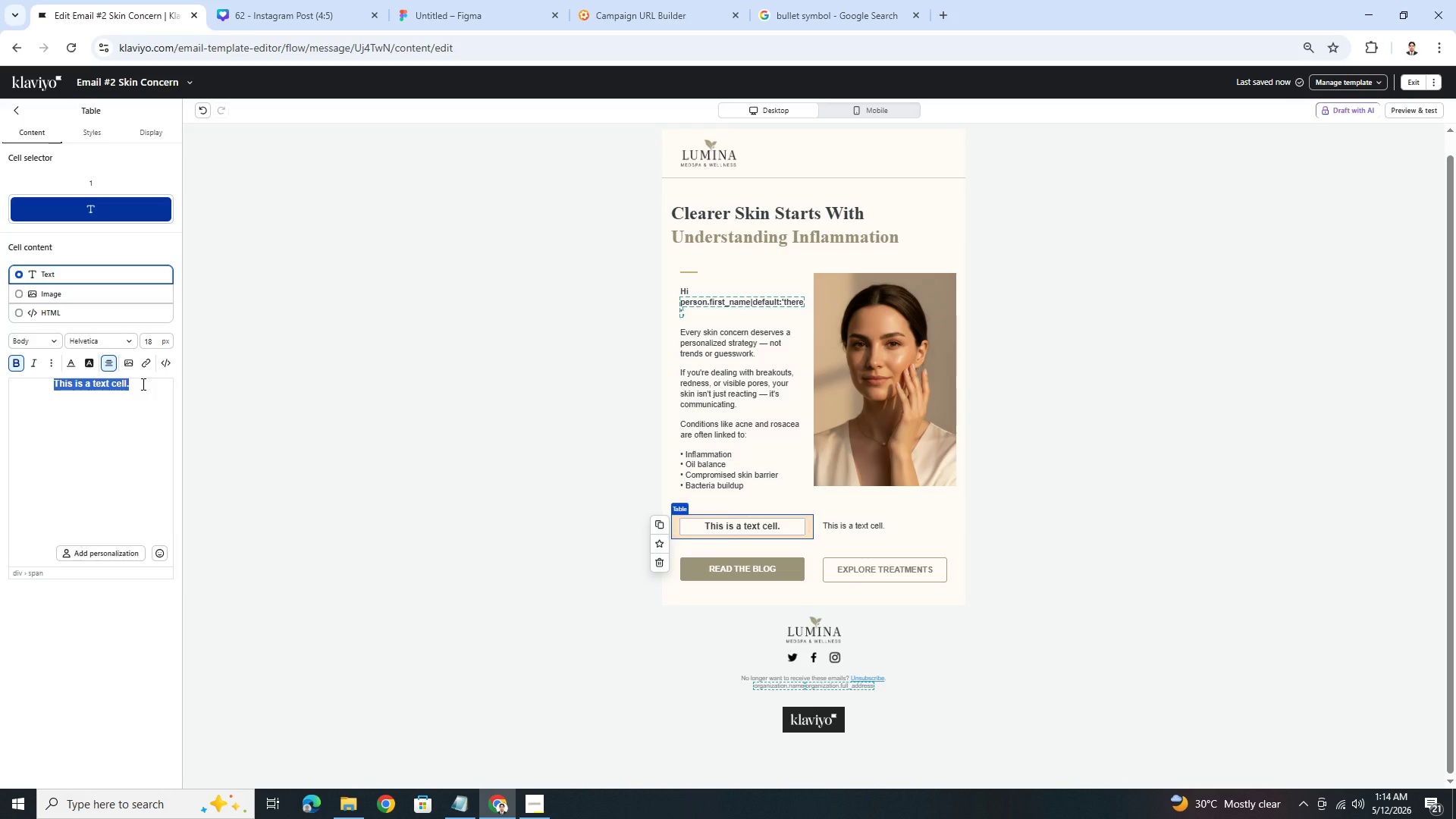 
double_click([142, 384])
 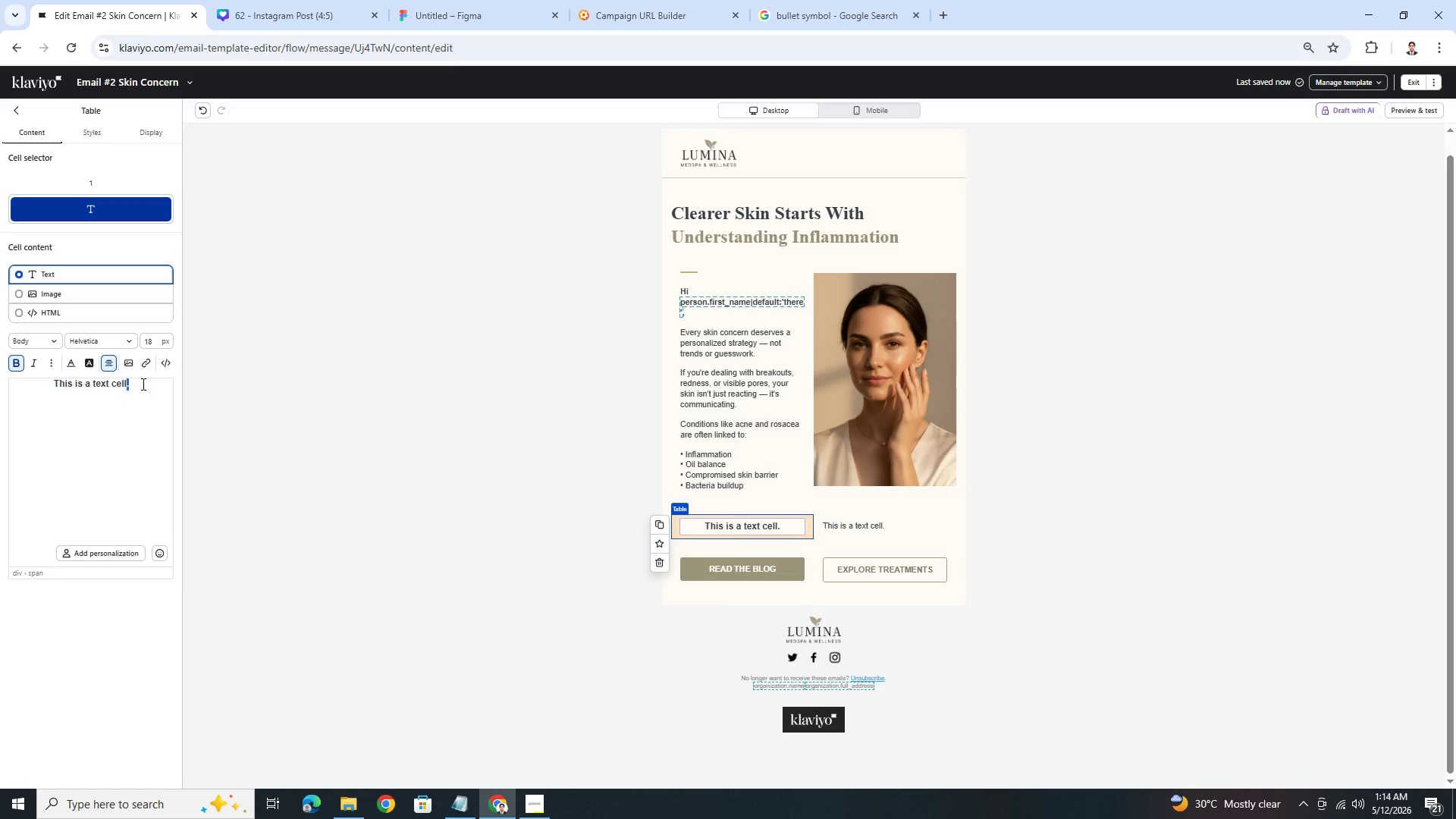 
triple_click([142, 384])
 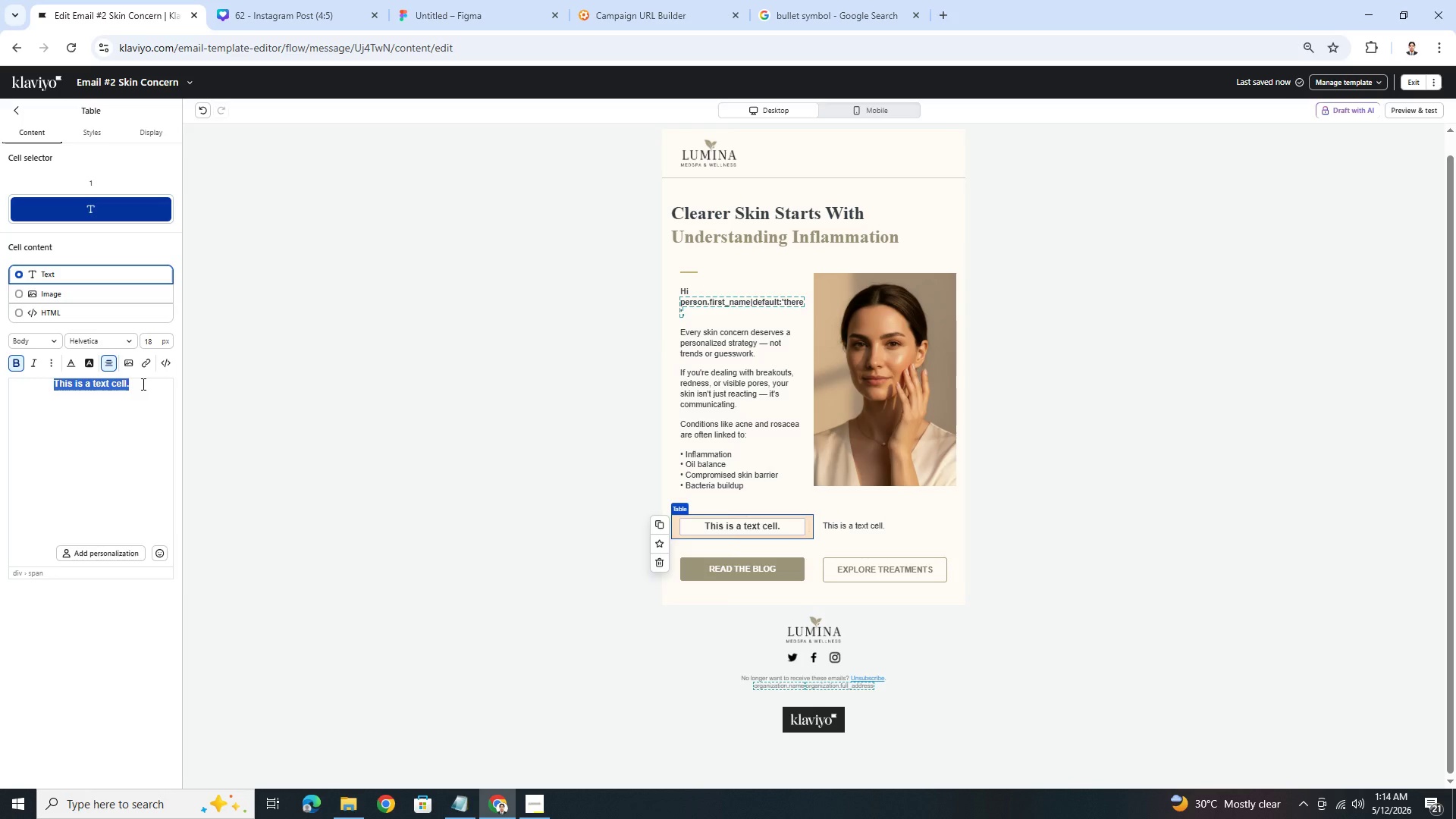 
wait(8.33)
 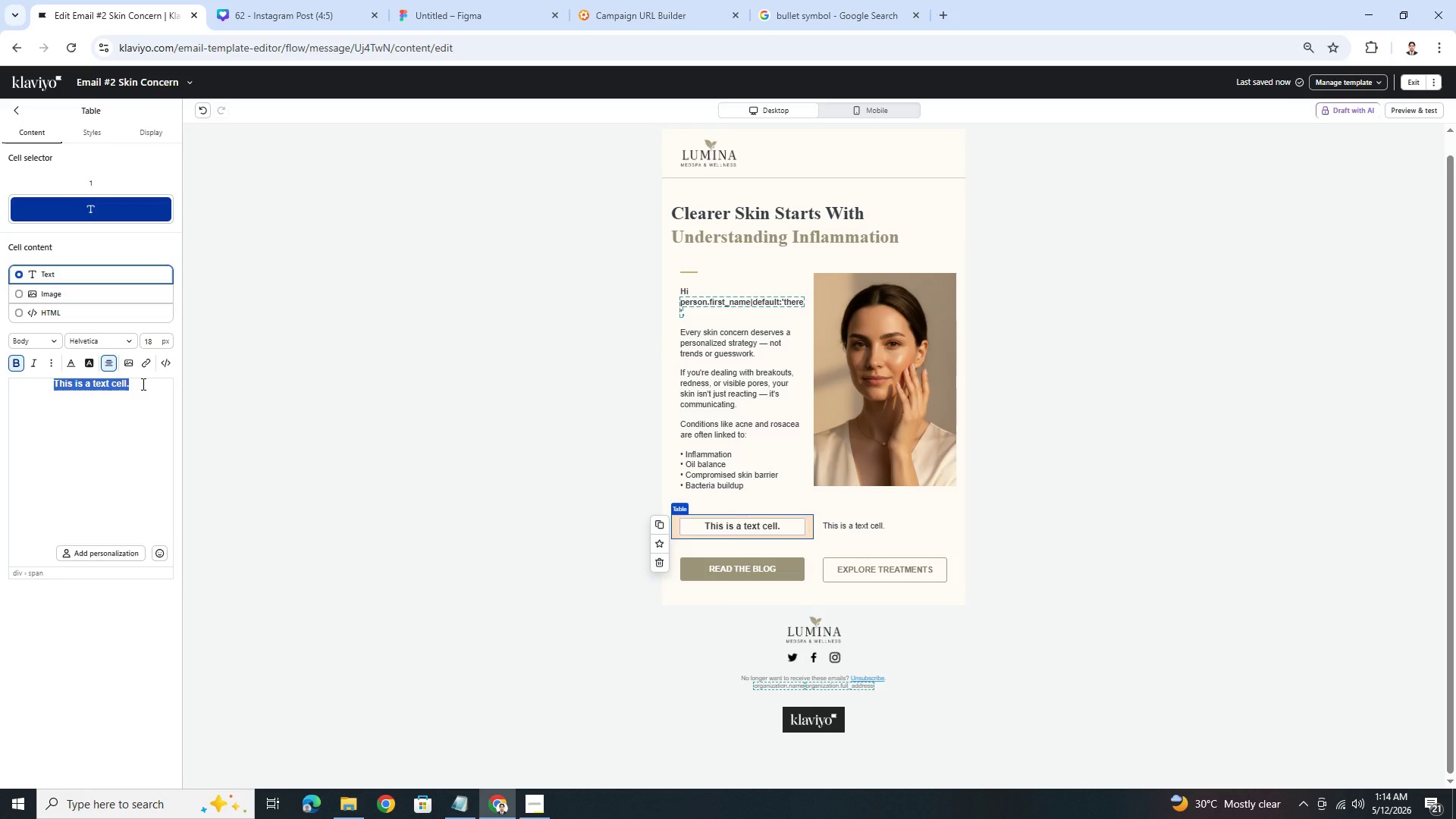 
left_click([545, 800])